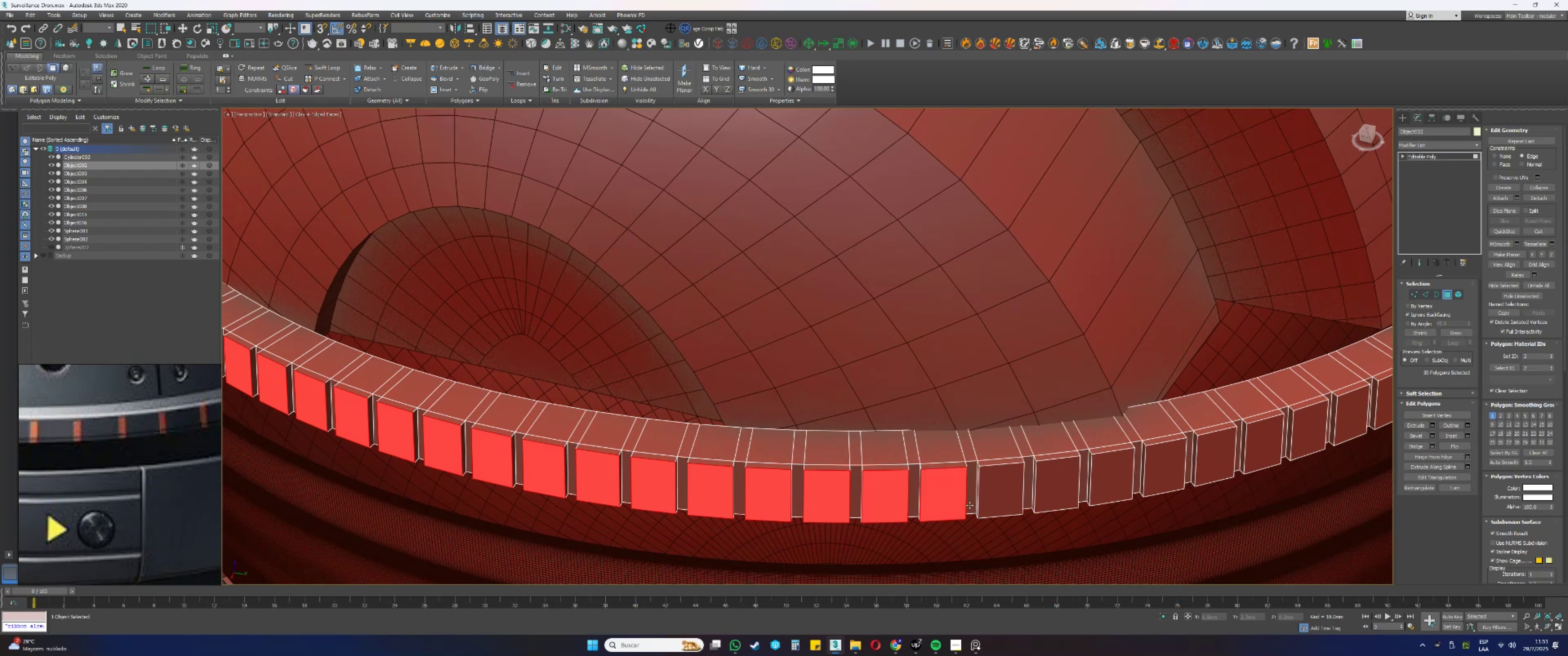 
key(Control+ControlLeft)
 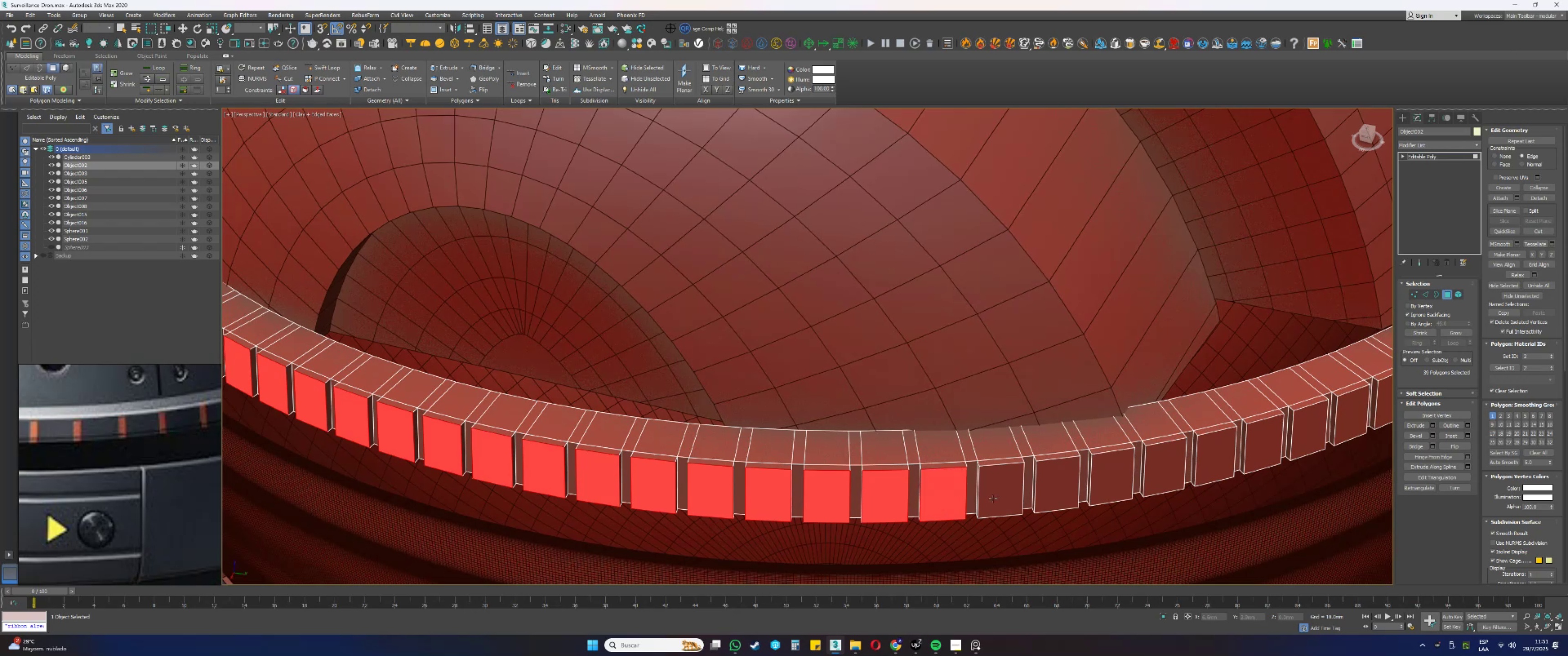 
triple_click([993, 499])
 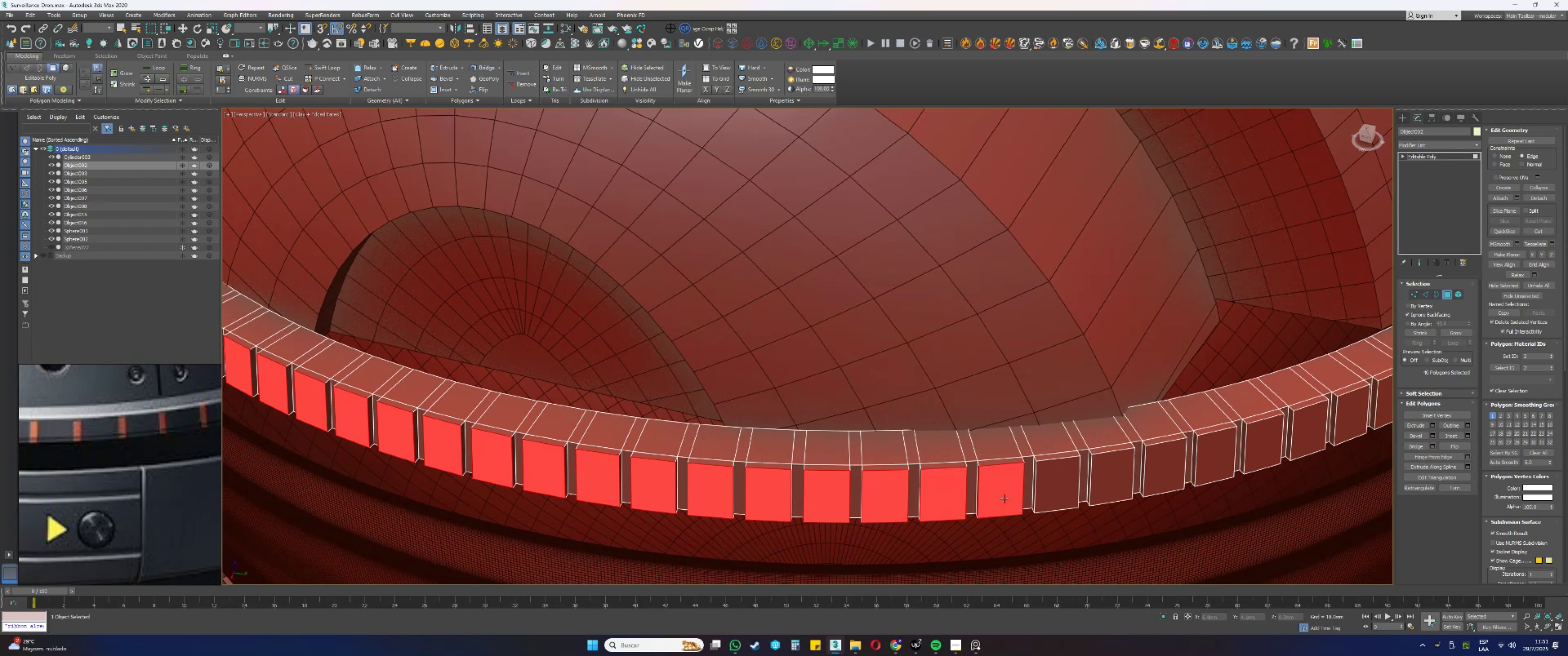 
hold_key(key=ControlLeft, duration=0.65)
triple_click([1047, 487])
 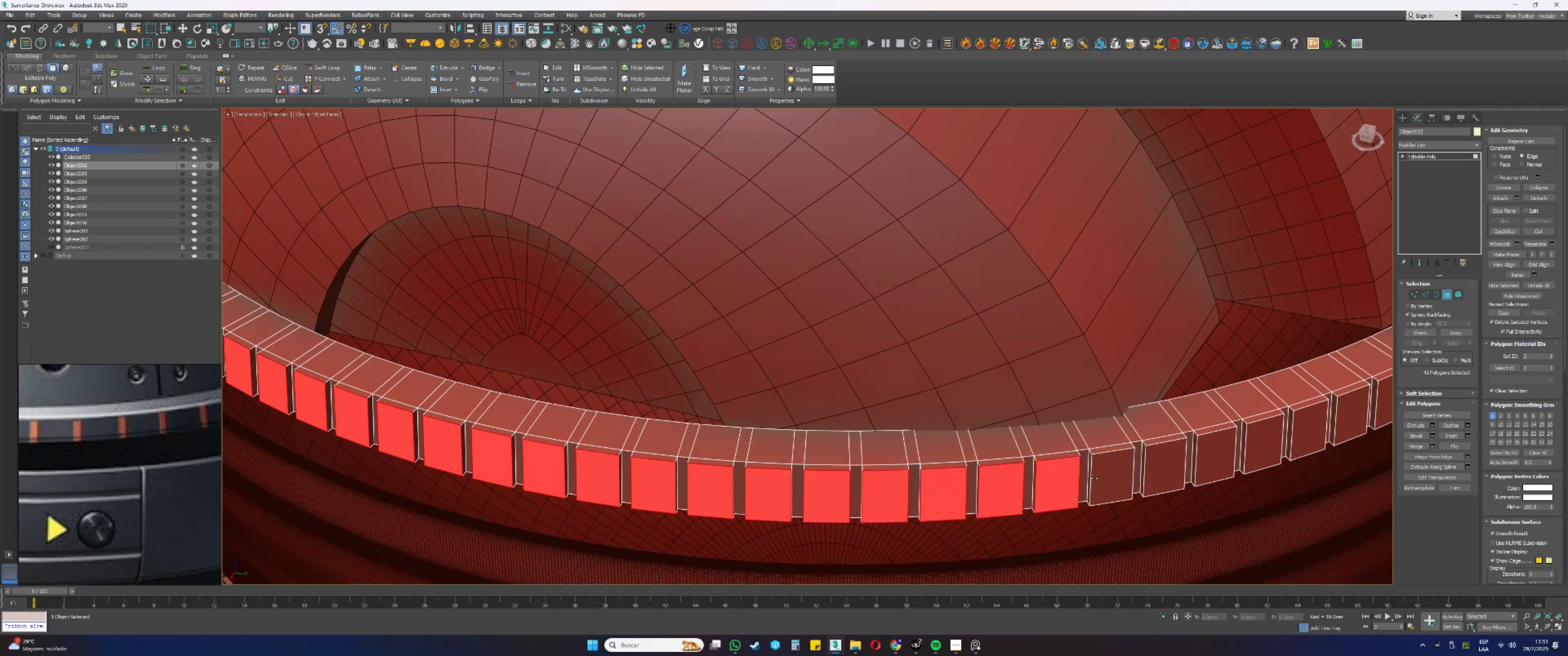 
triple_click([1103, 476])
 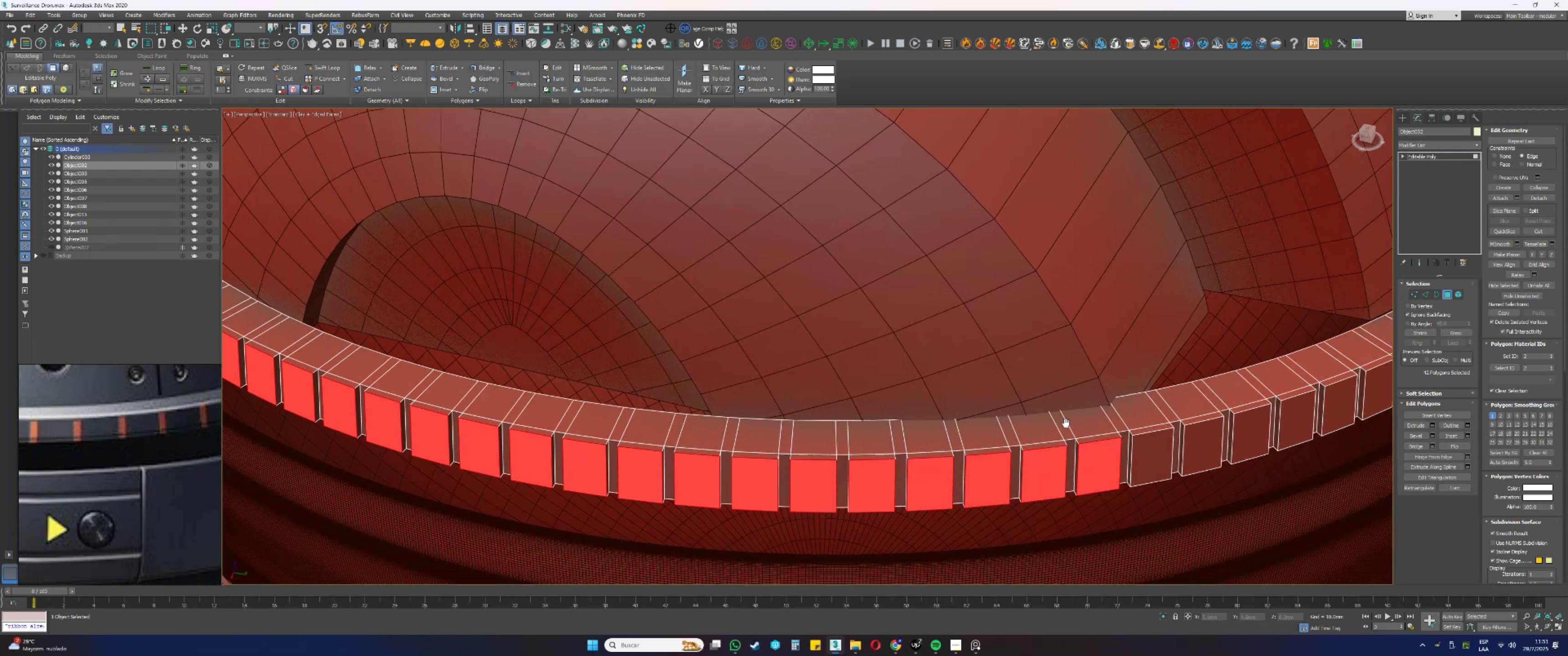 
key(Alt+AltLeft)
 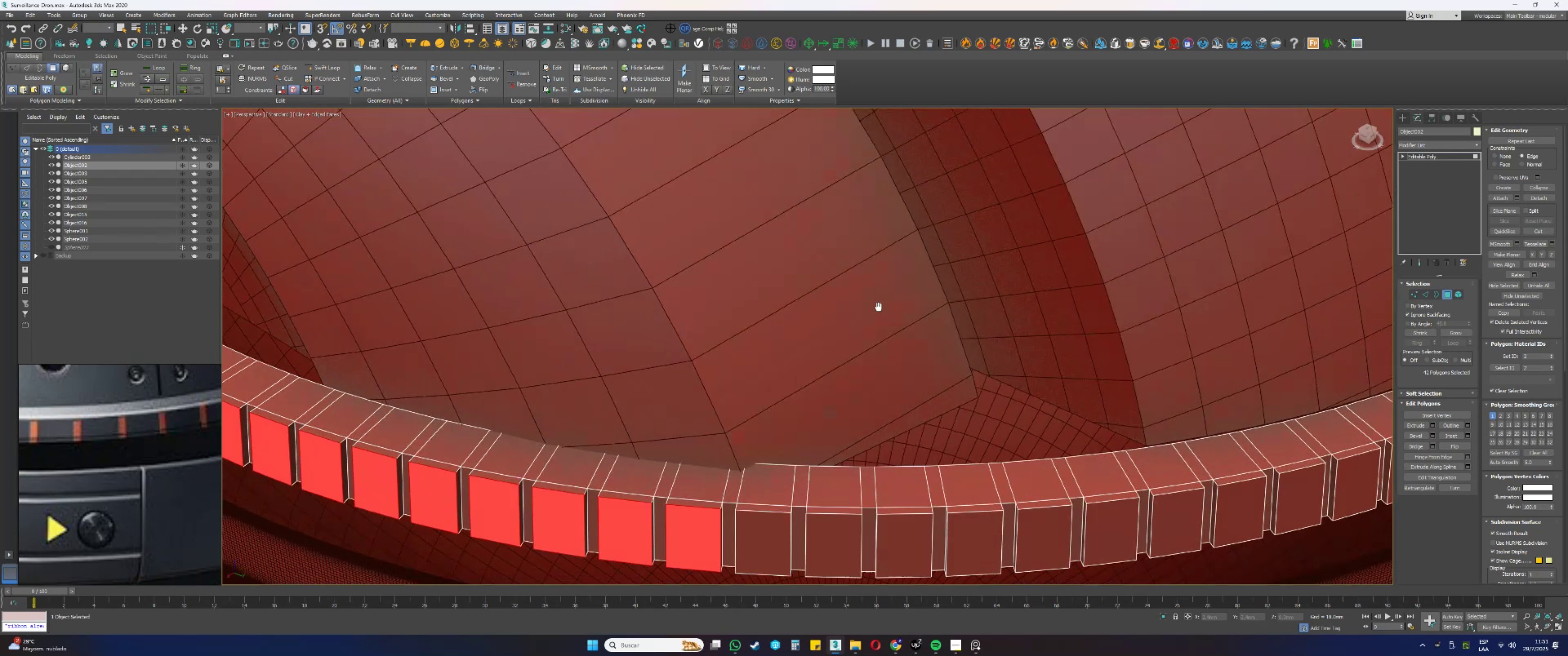 
scroll: coordinate [779, 400], scroll_direction: down, amount: 2.0
 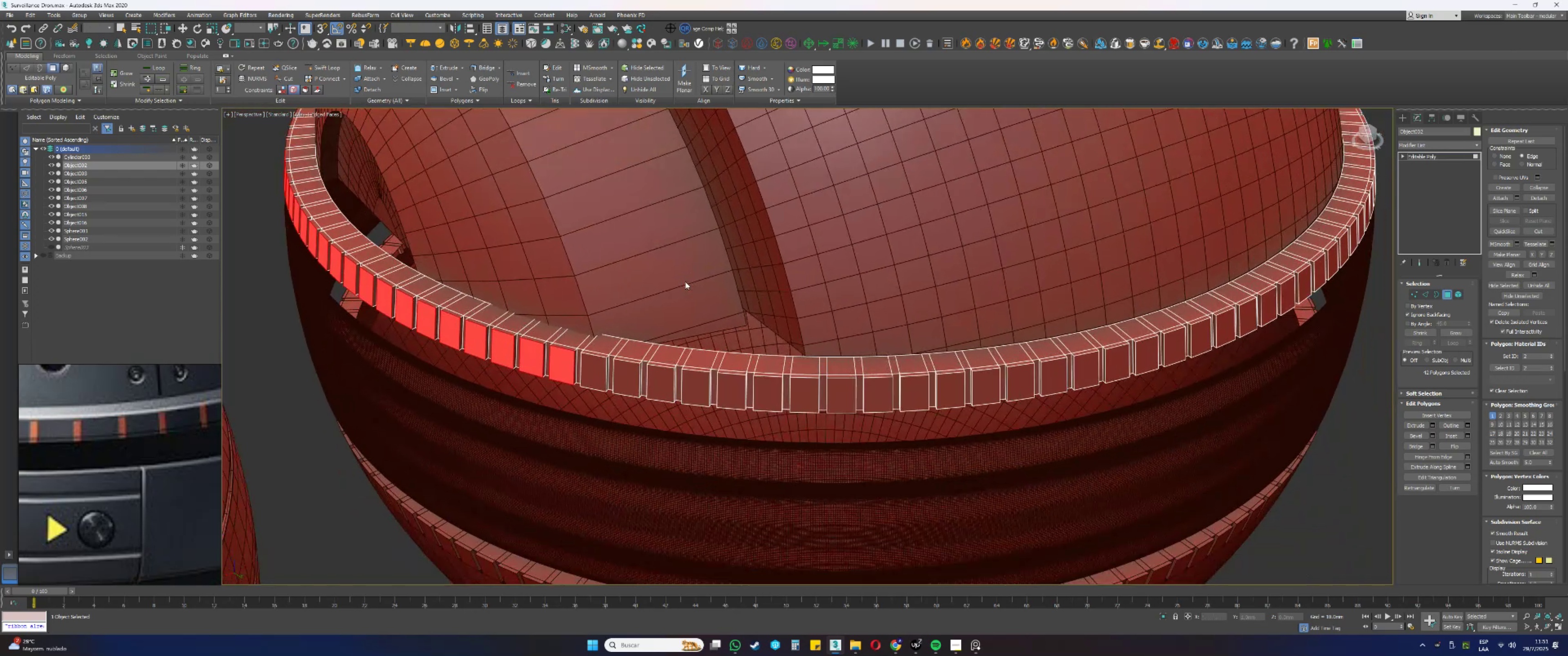 
hold_key(key=ControlLeft, duration=1.53)
left_click([603, 374])
 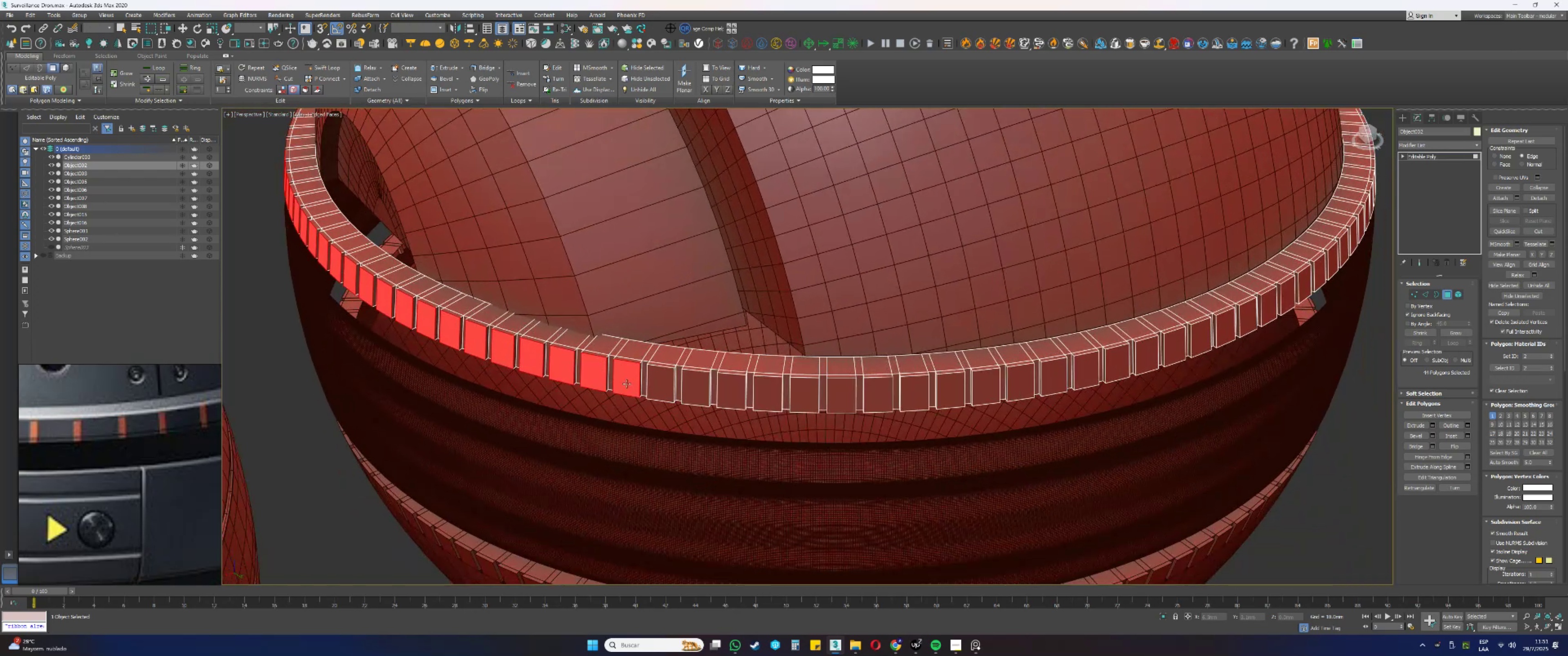 
triple_click([660, 390])
 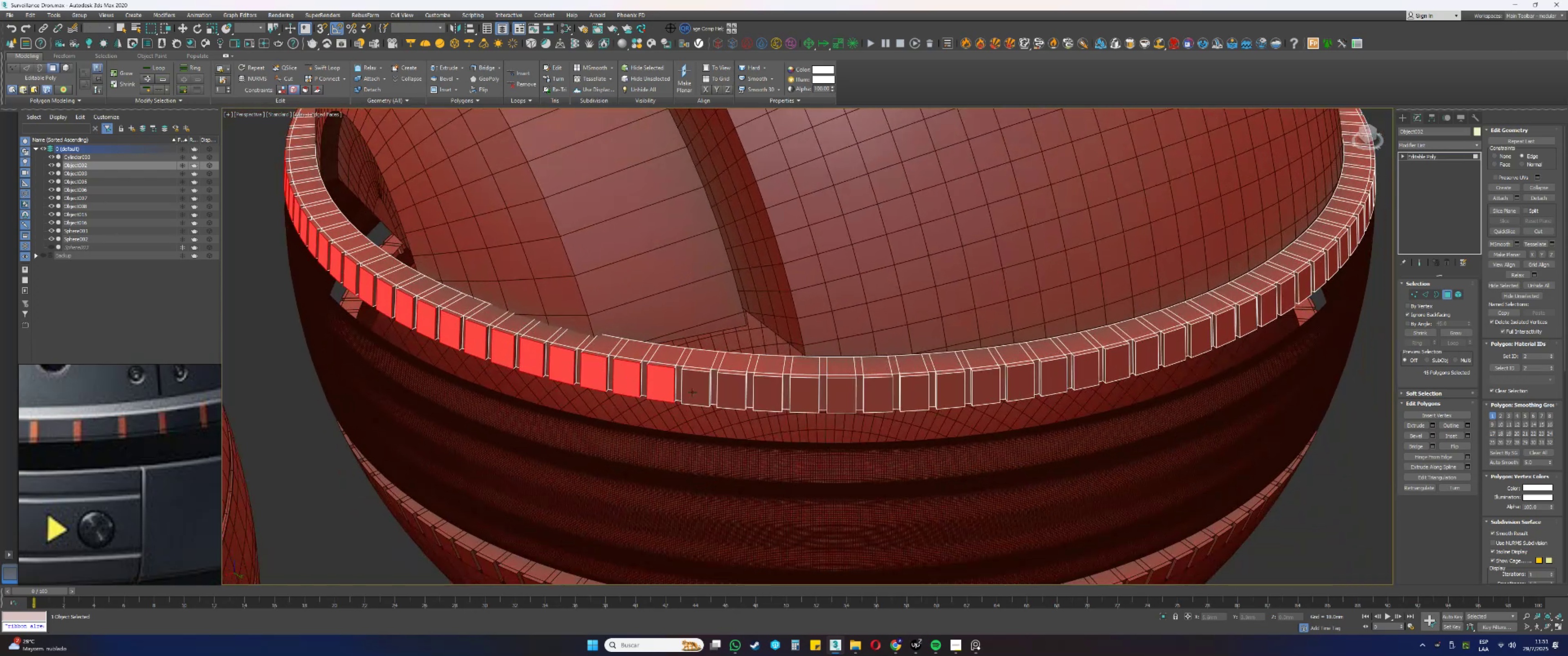 
triple_click([698, 393])
 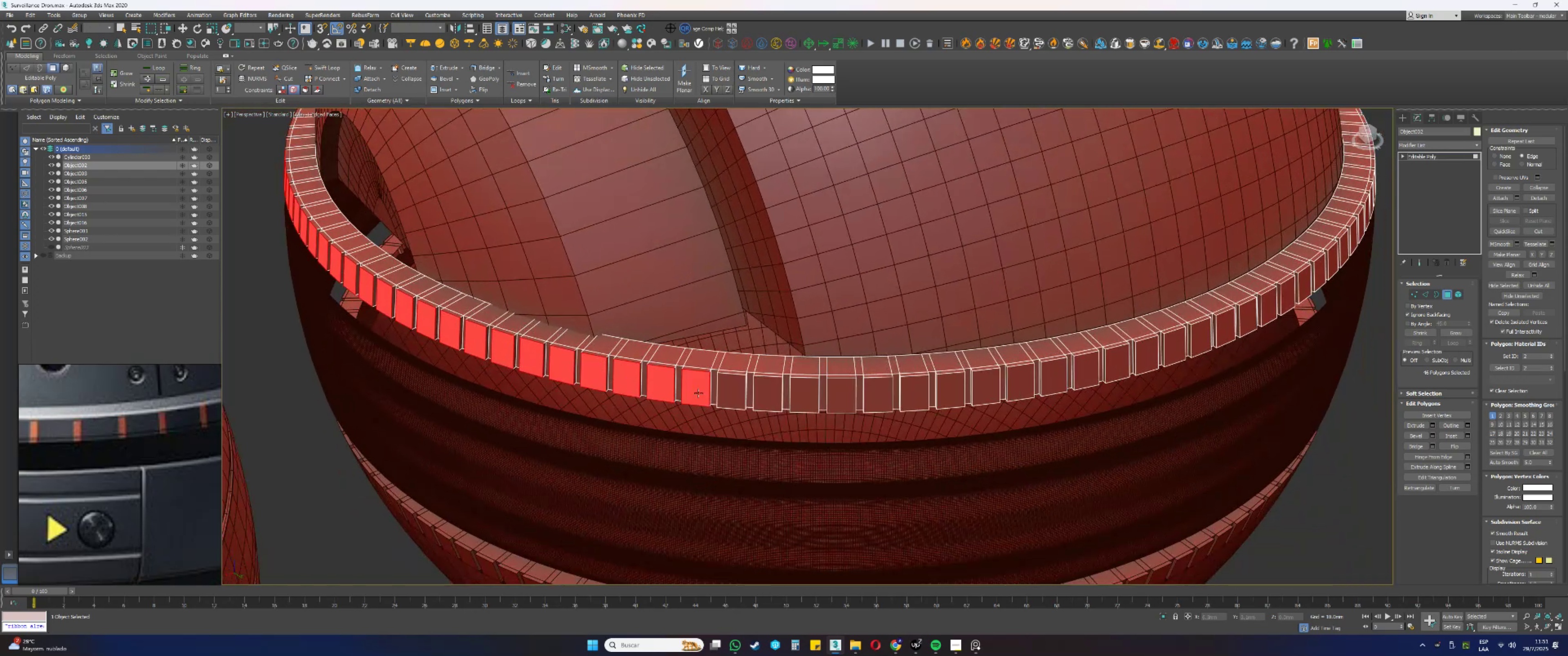 
hold_key(key=ControlLeft, duration=1.53)
triple_click([740, 395])
 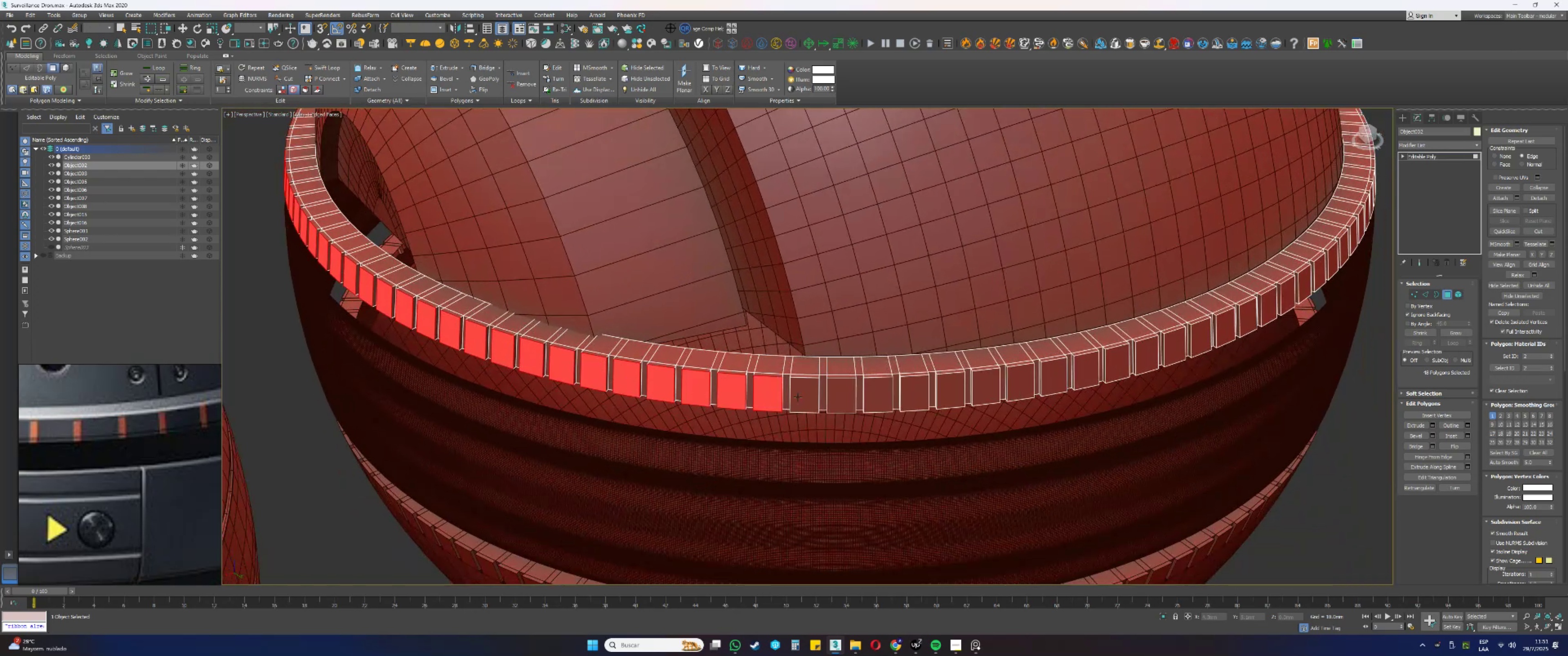 
left_click([799, 397])
 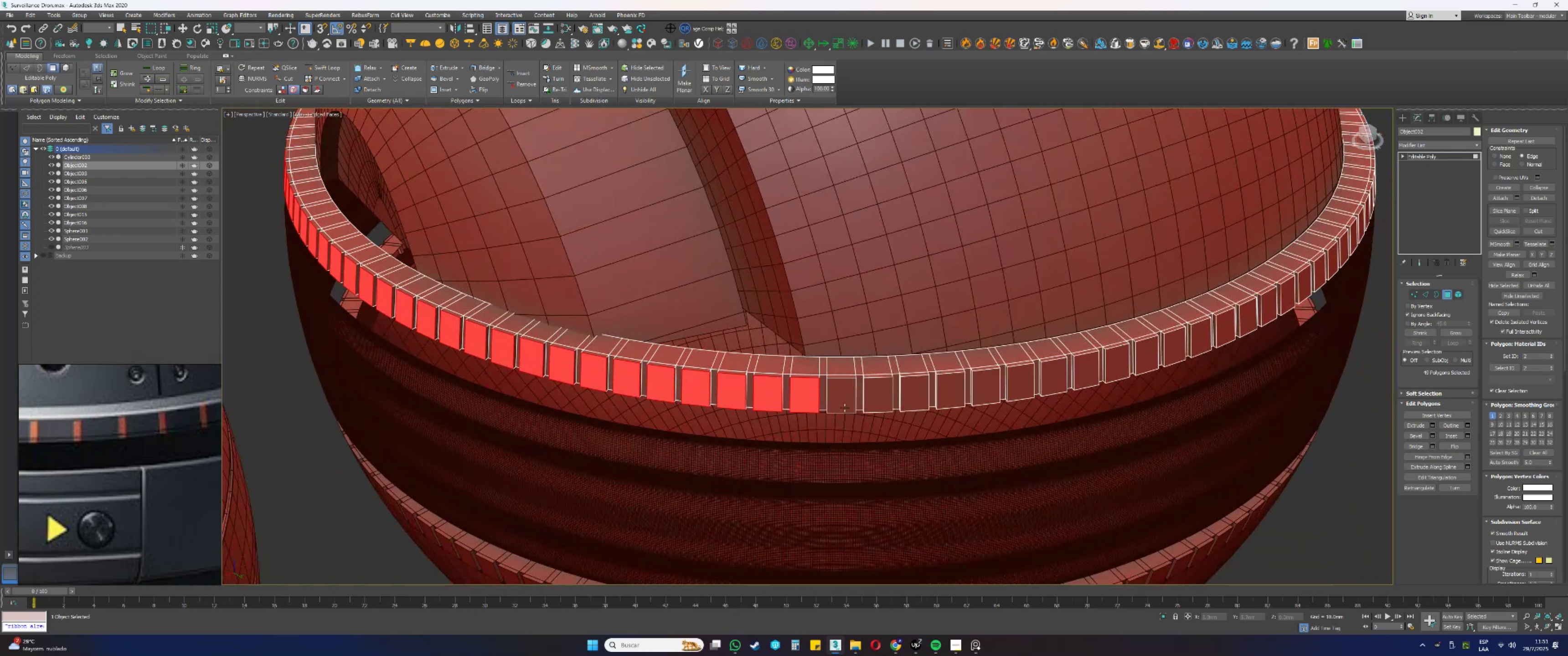 
hold_key(key=ControlLeft, duration=1.51)
left_click([850, 403])
 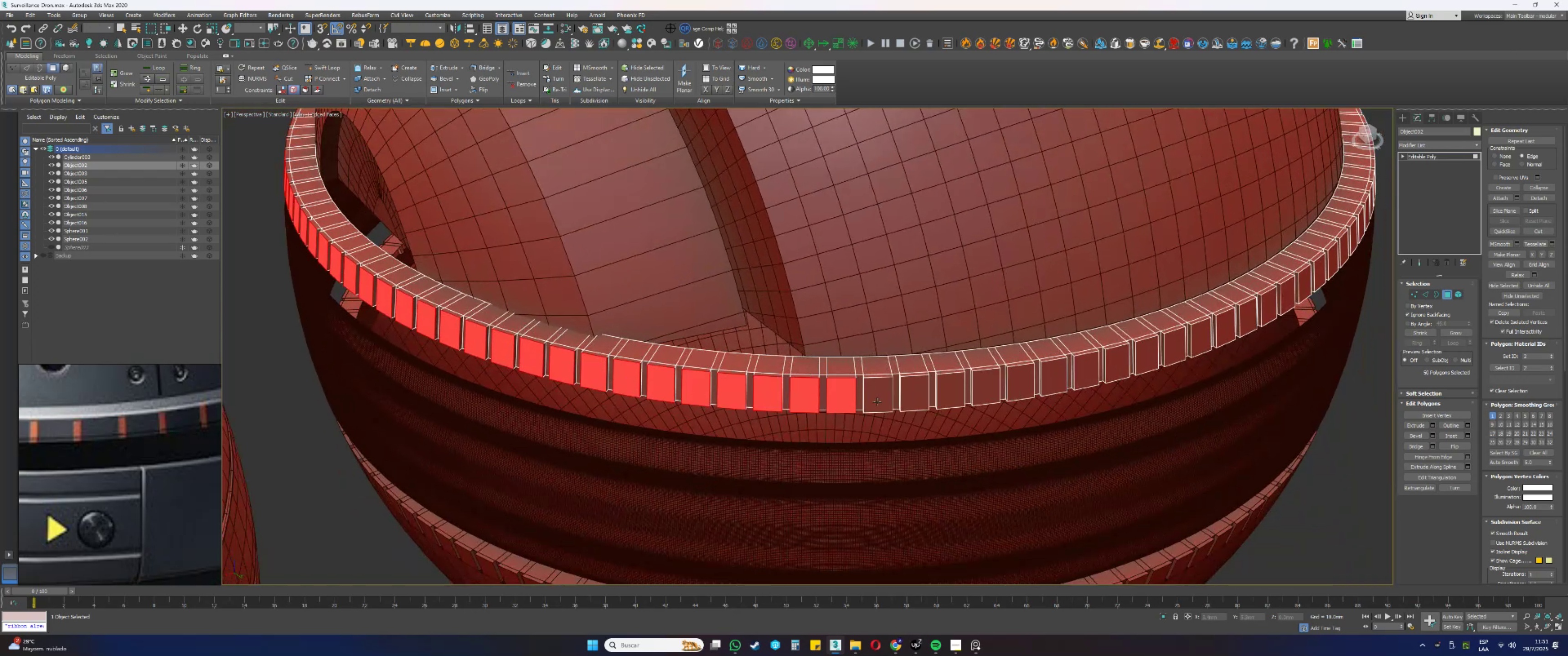 
double_click([879, 401])
 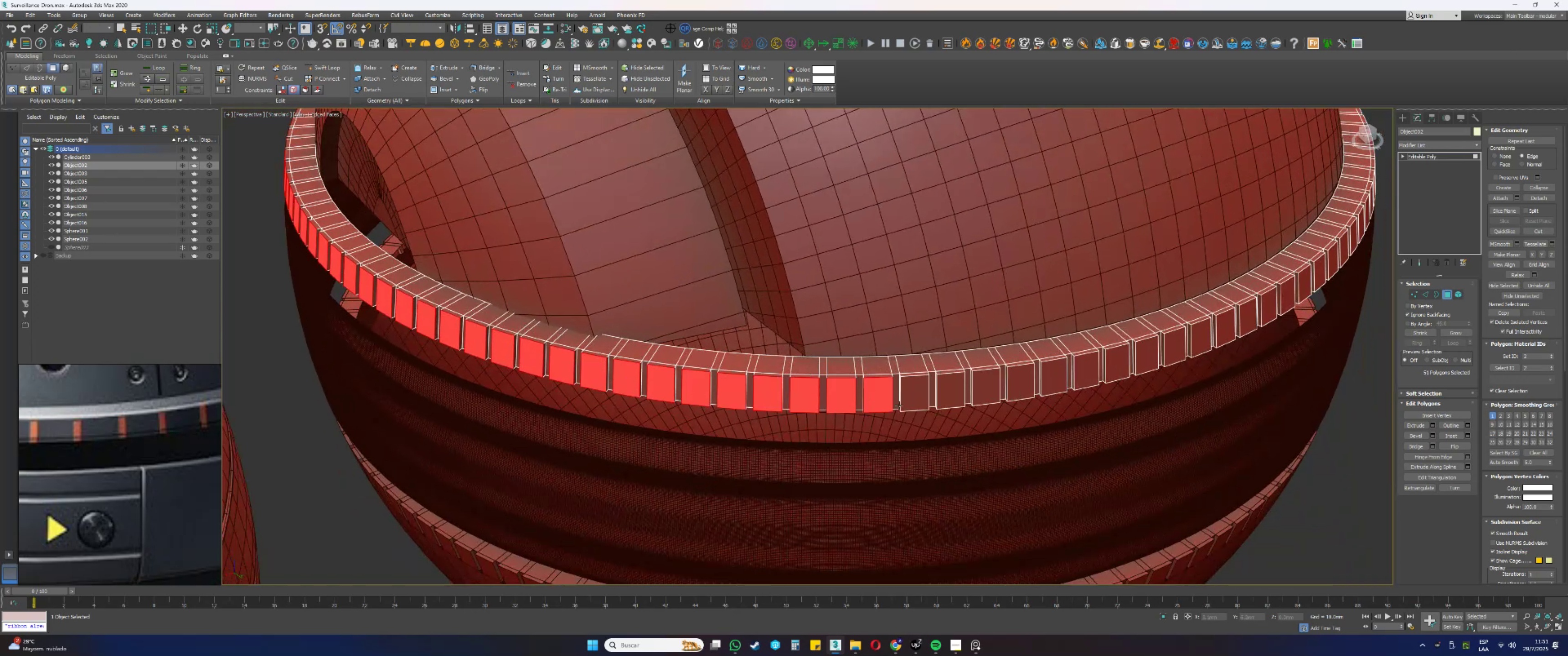 
triple_click([916, 399])
 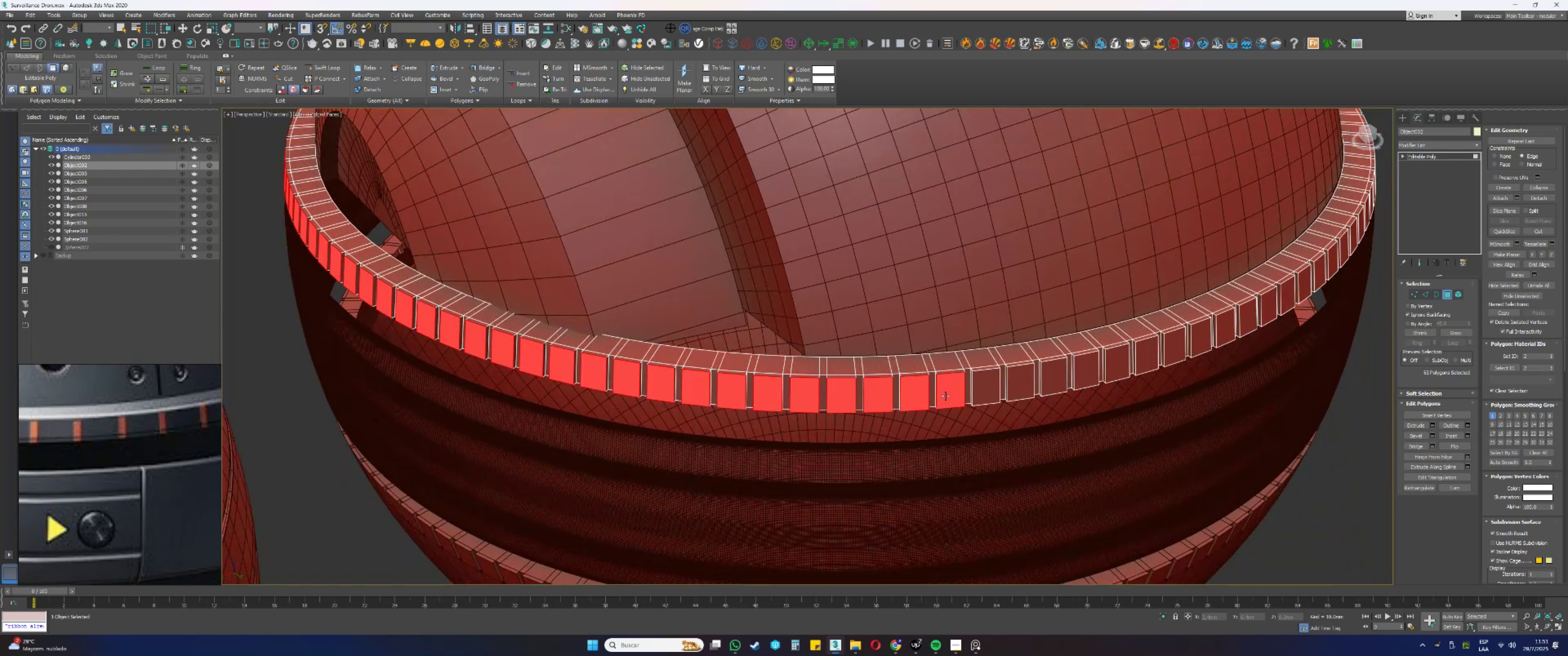 
hold_key(key=ControlLeft, duration=1.52)
triple_click([979, 390])
 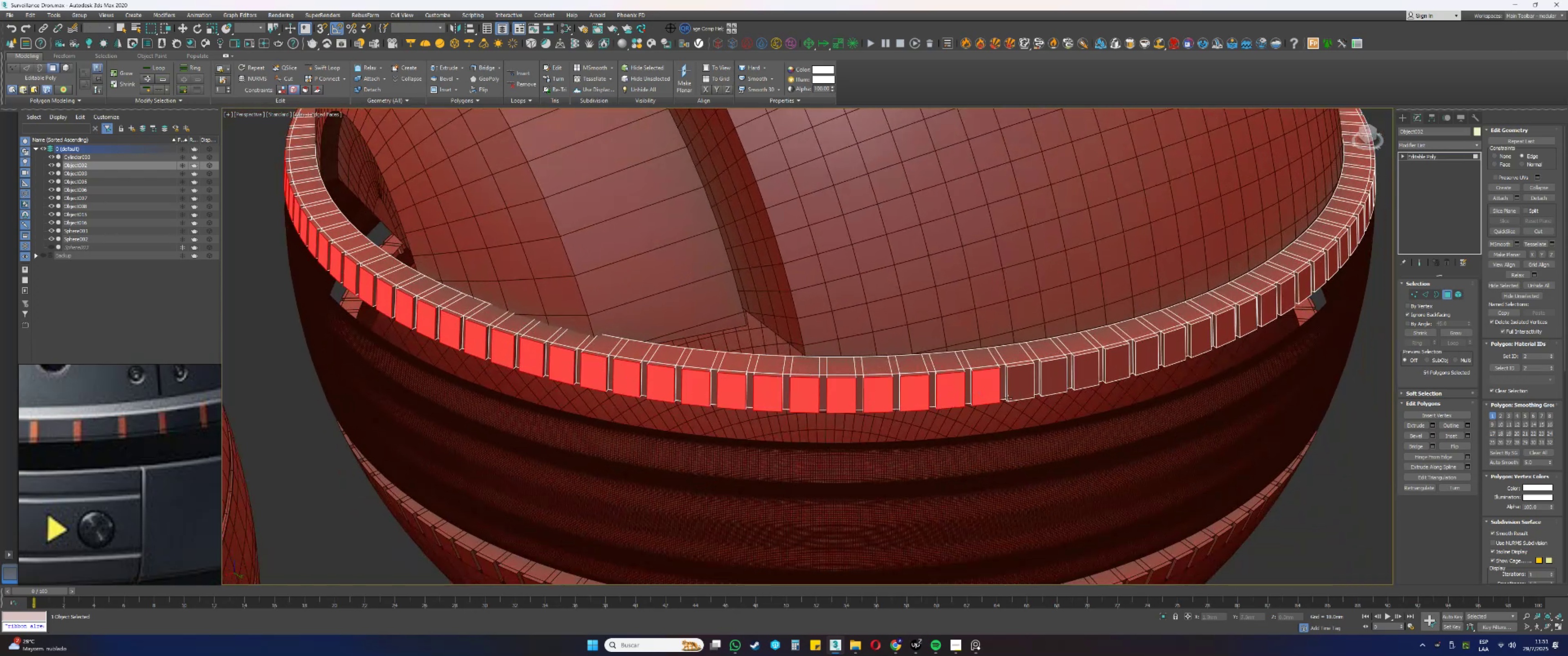 
triple_click([1022, 387])
 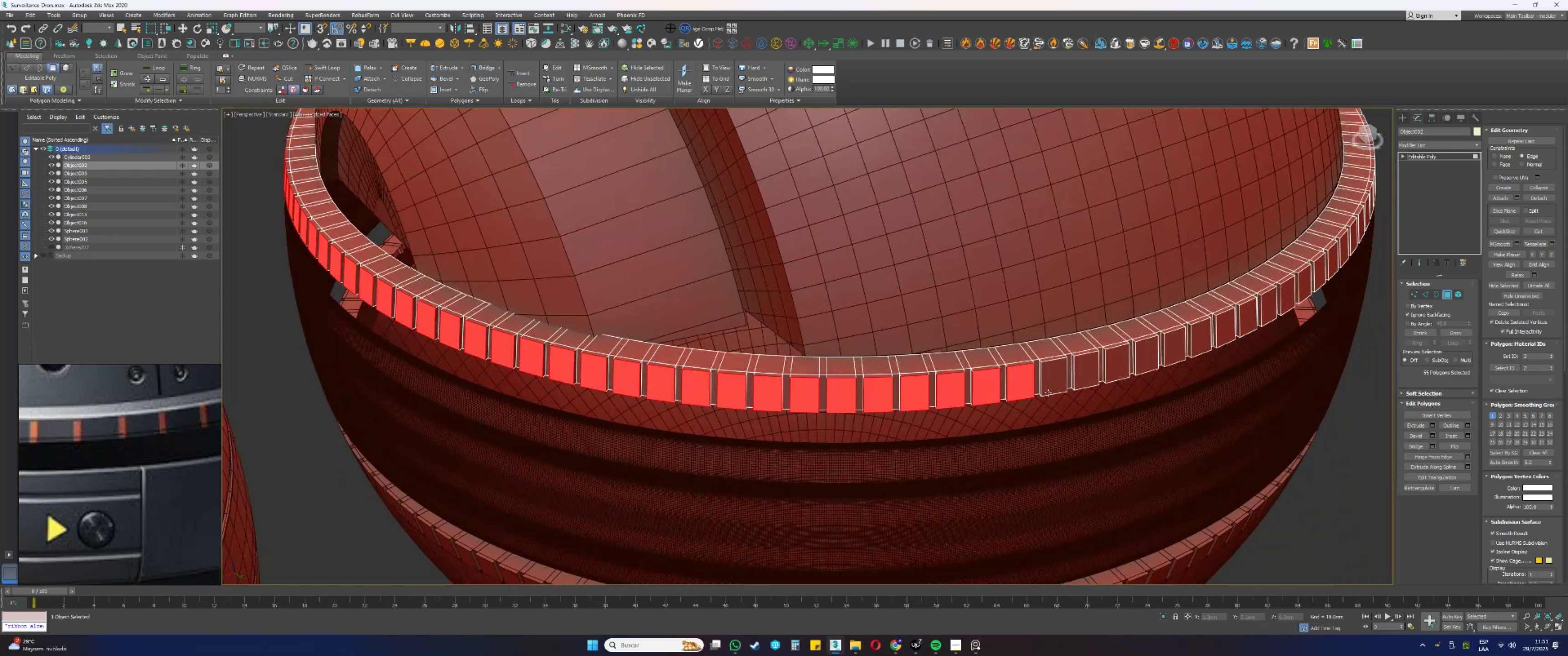 
triple_click([1062, 384])
 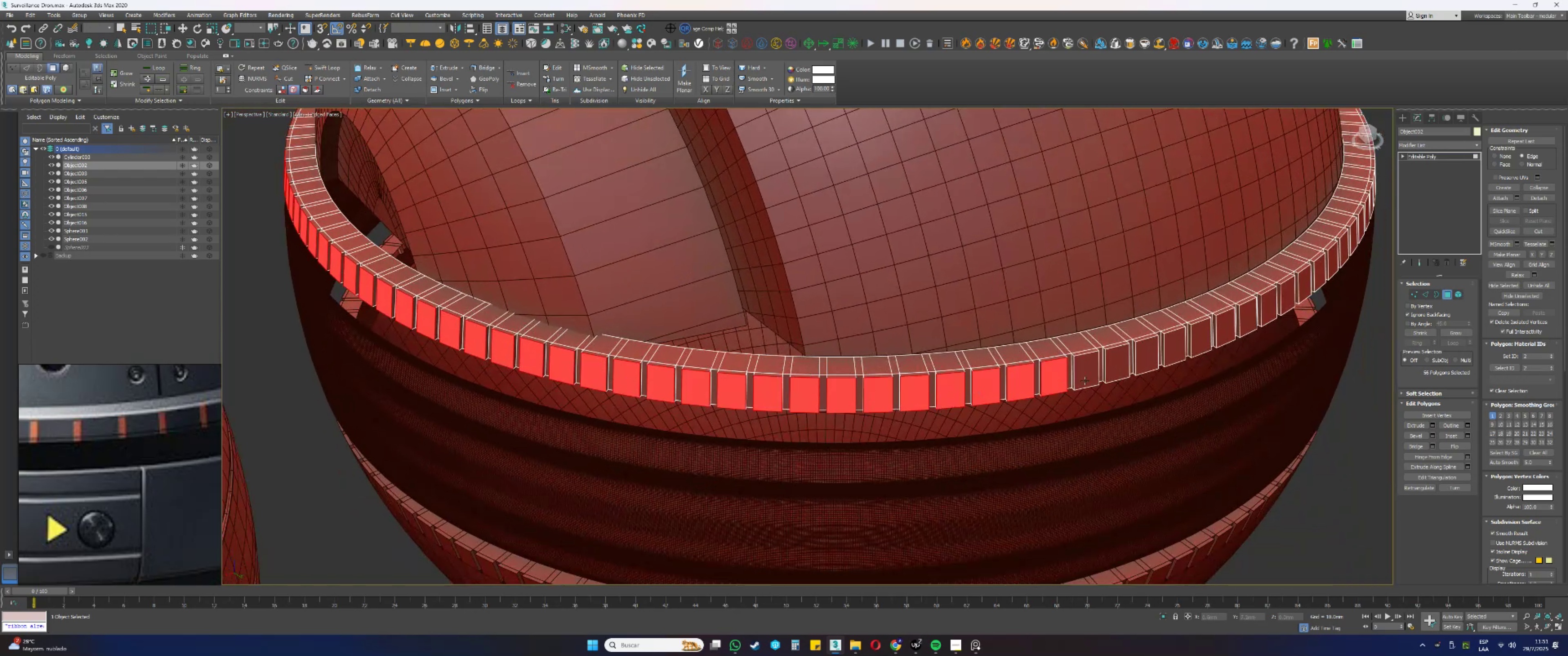 
triple_click([1090, 378])
 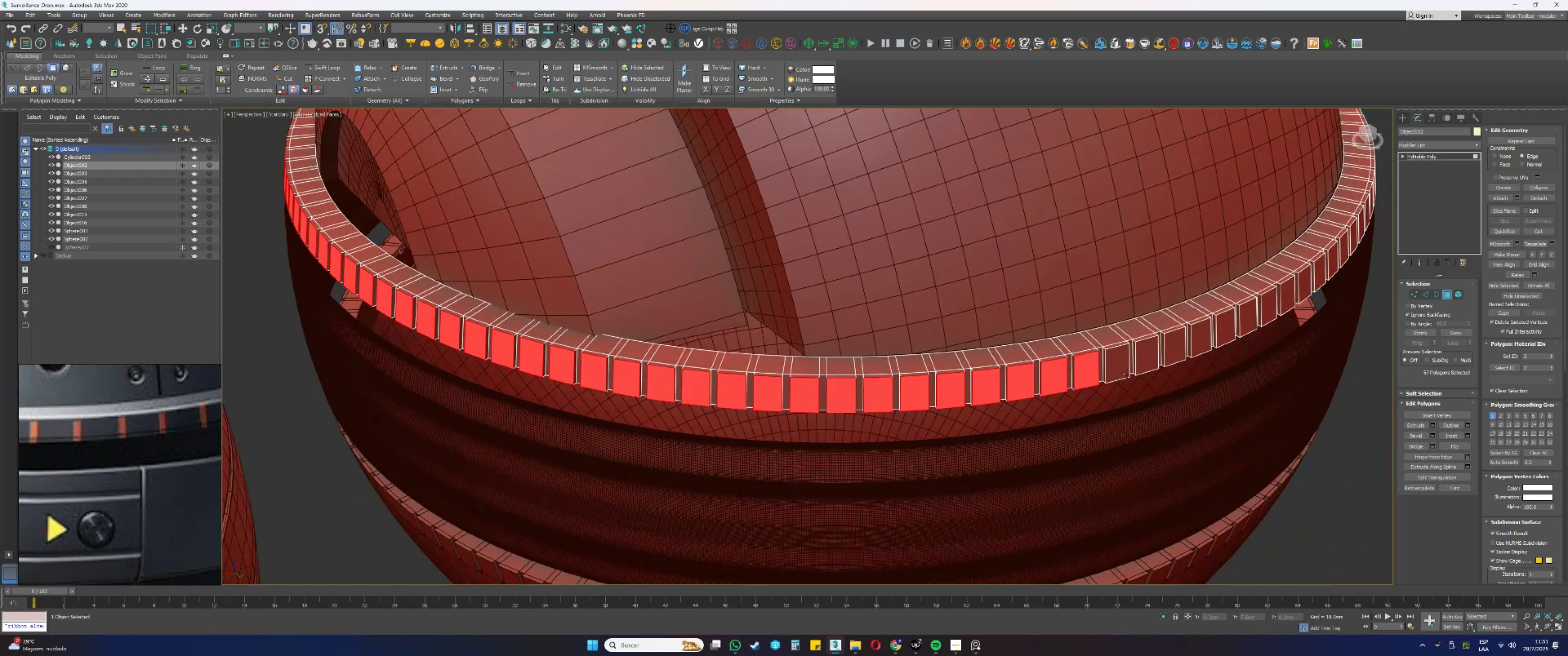 
key(Control+ControlLeft)
 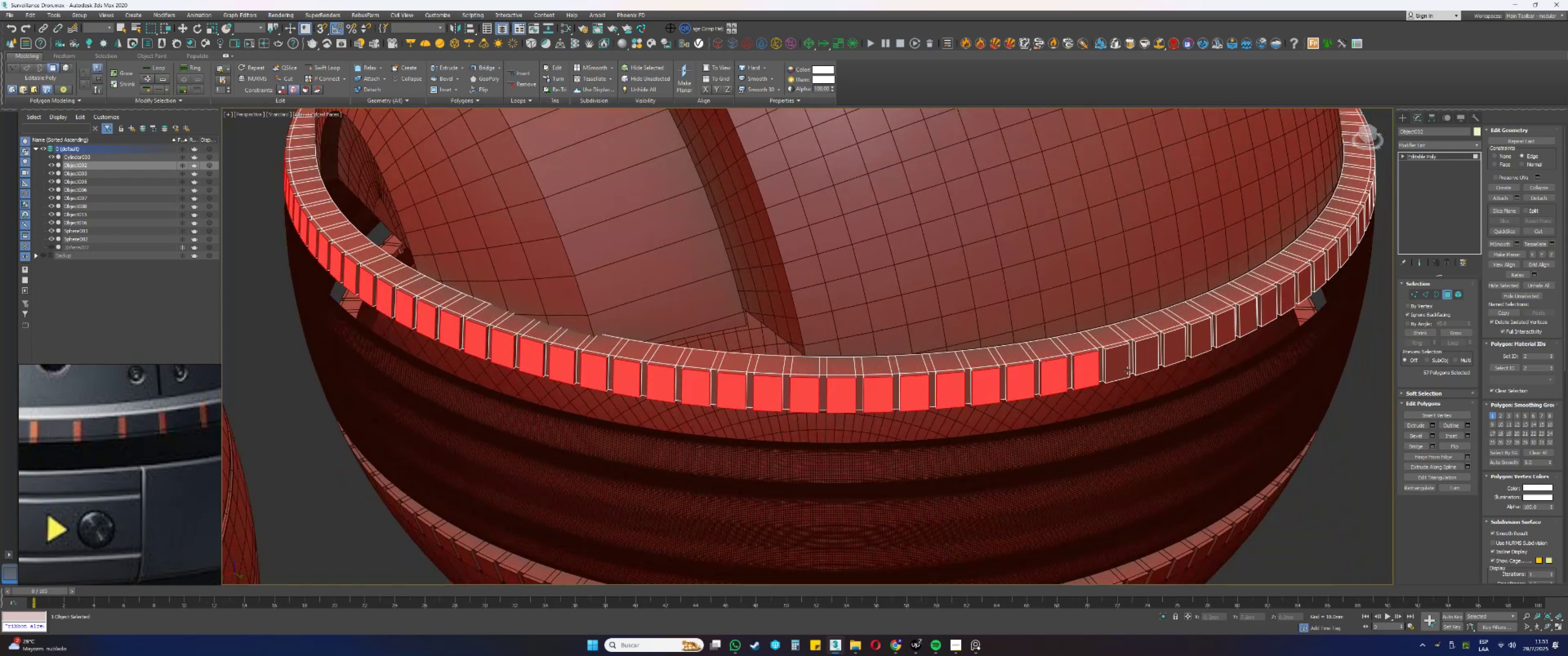 
triple_click([1127, 370])
 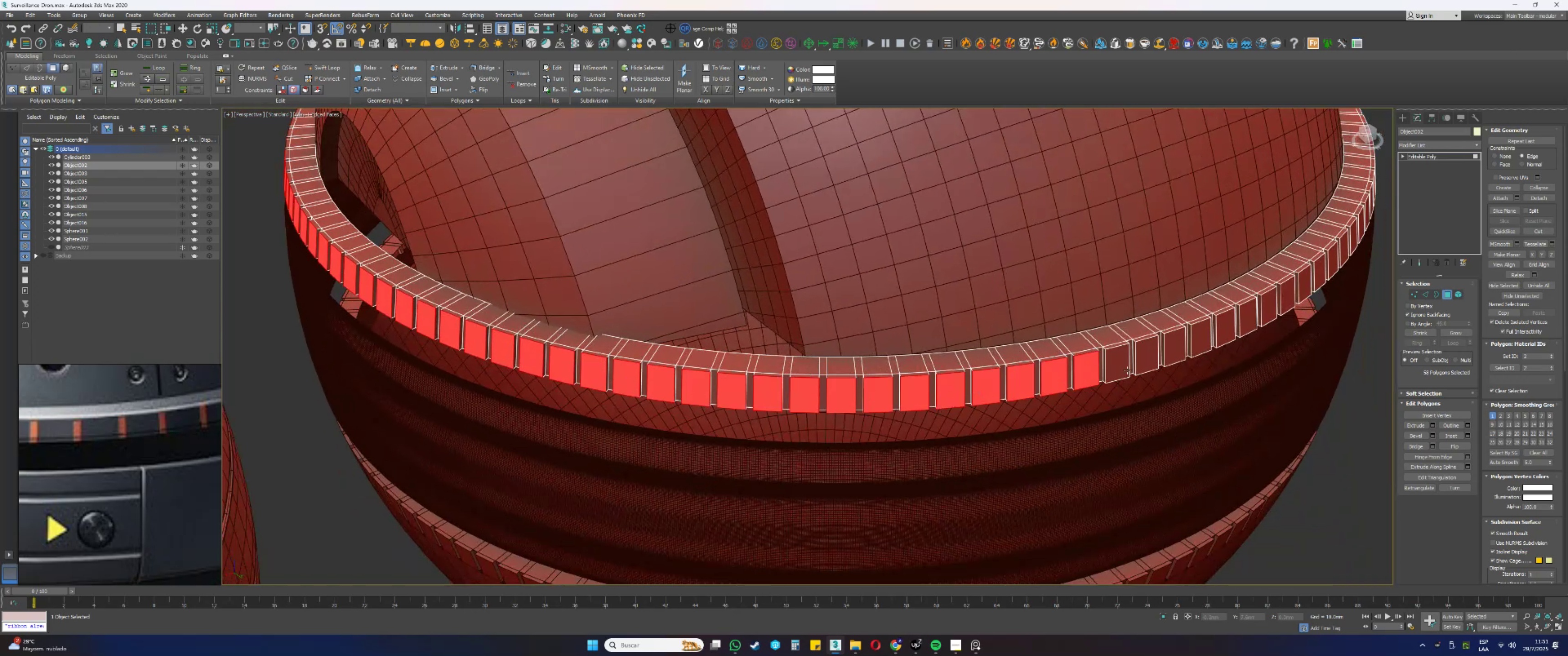 
key(Control+ControlLeft)
 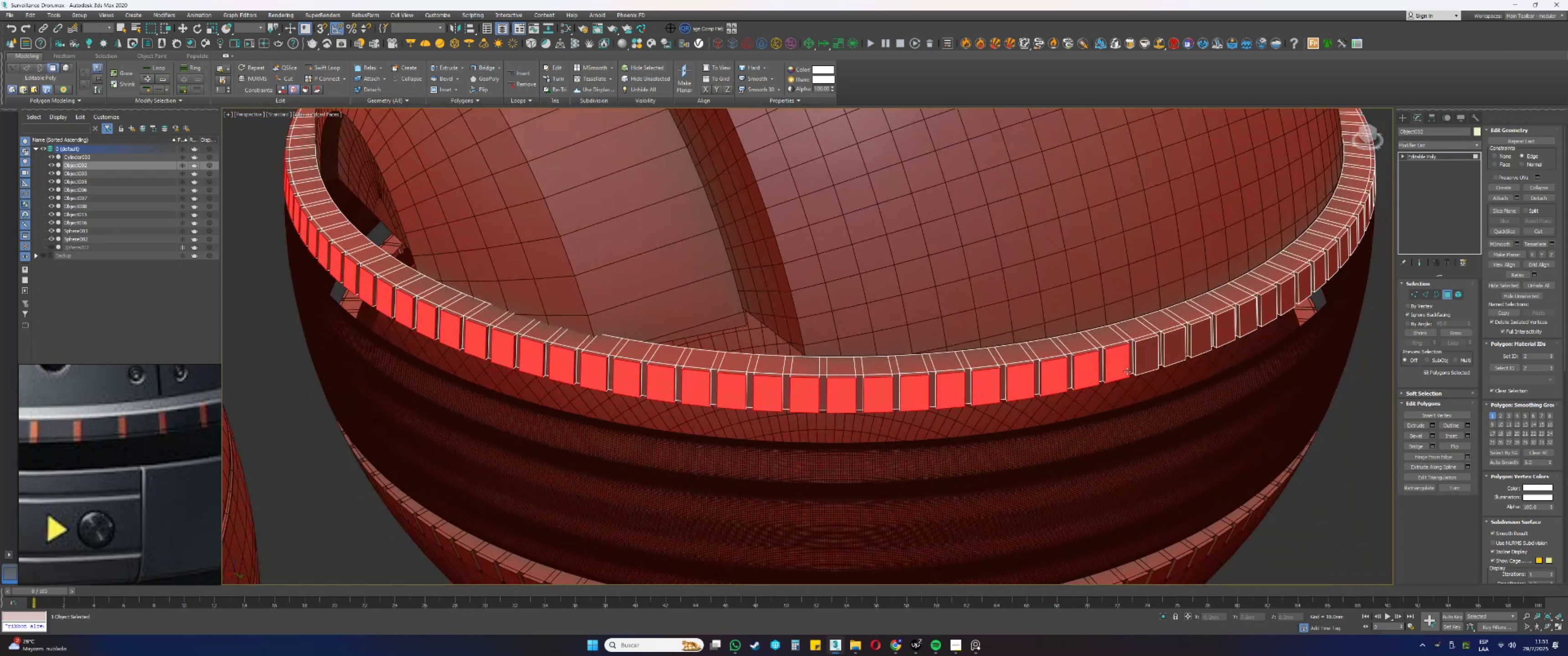 
key(Control+ControlLeft)
 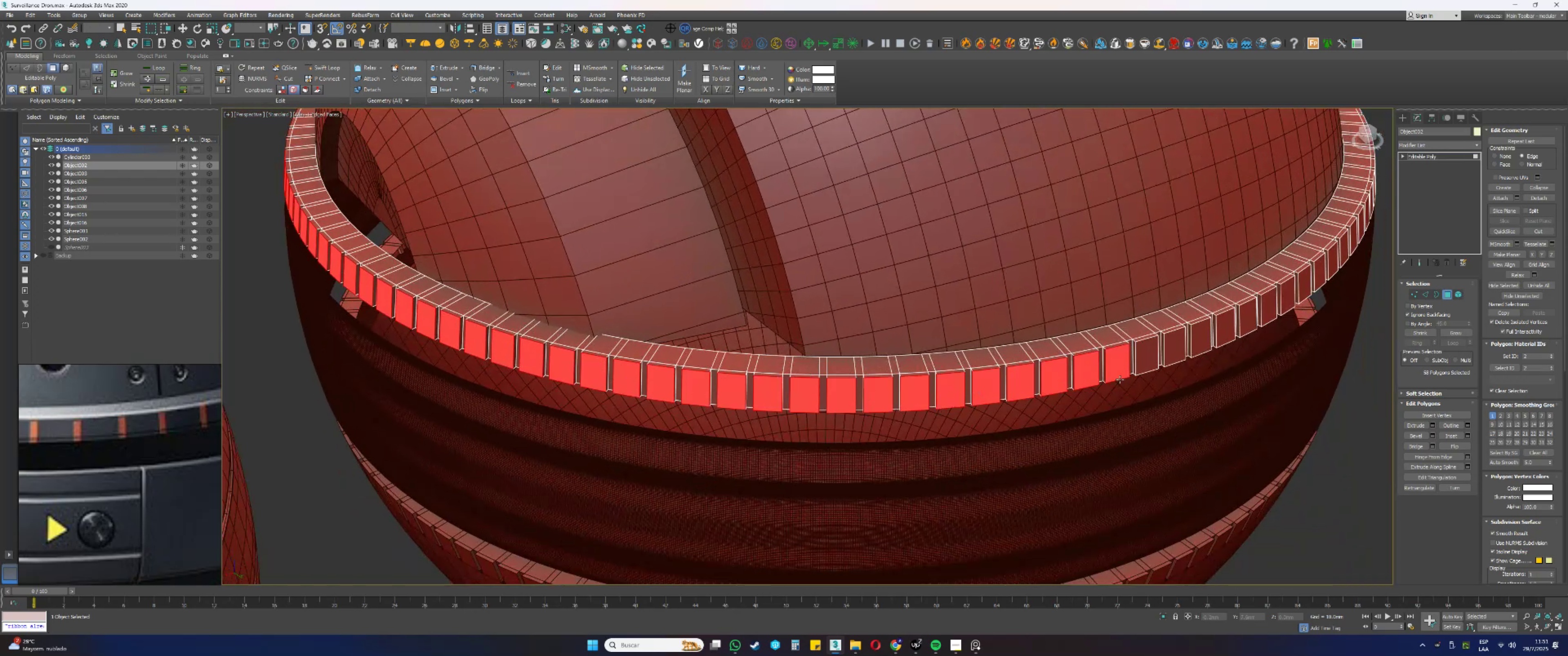 
key(Control+ControlLeft)
 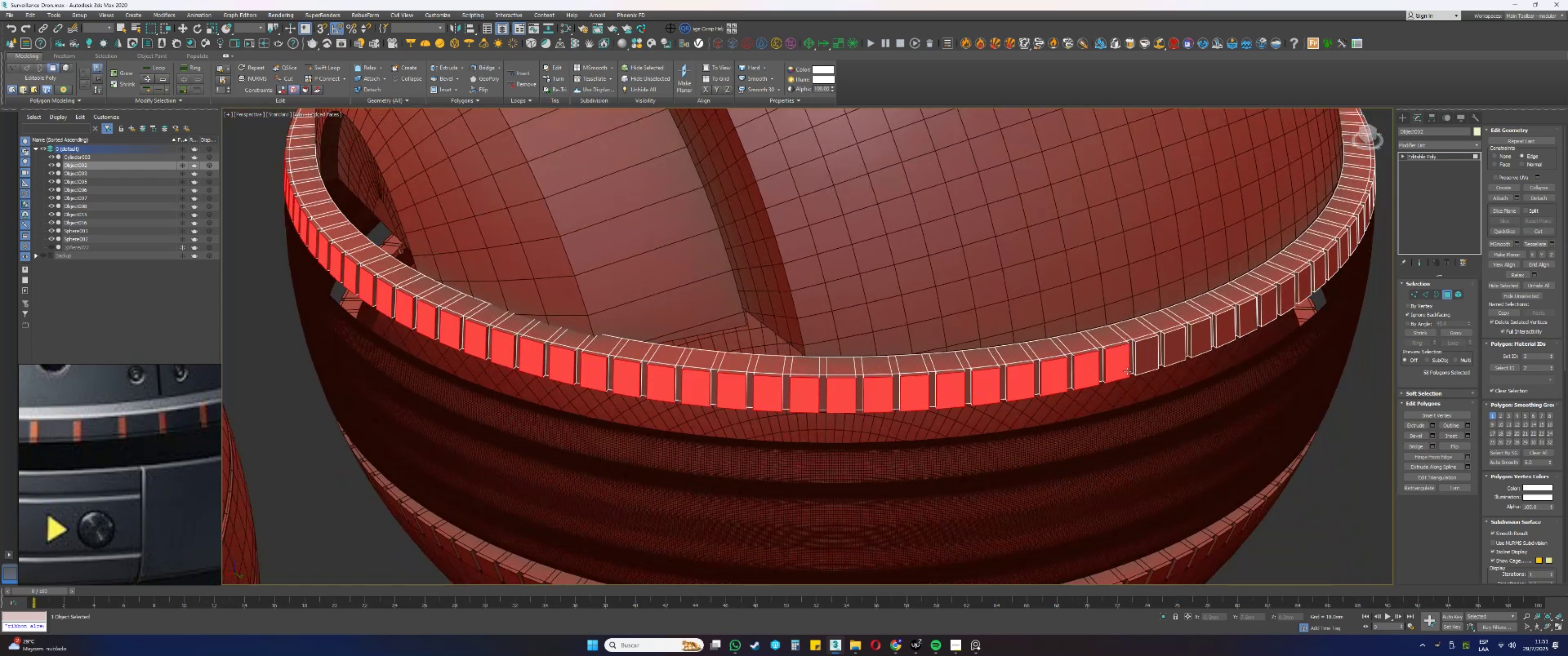 
key(Alt+AltLeft)
 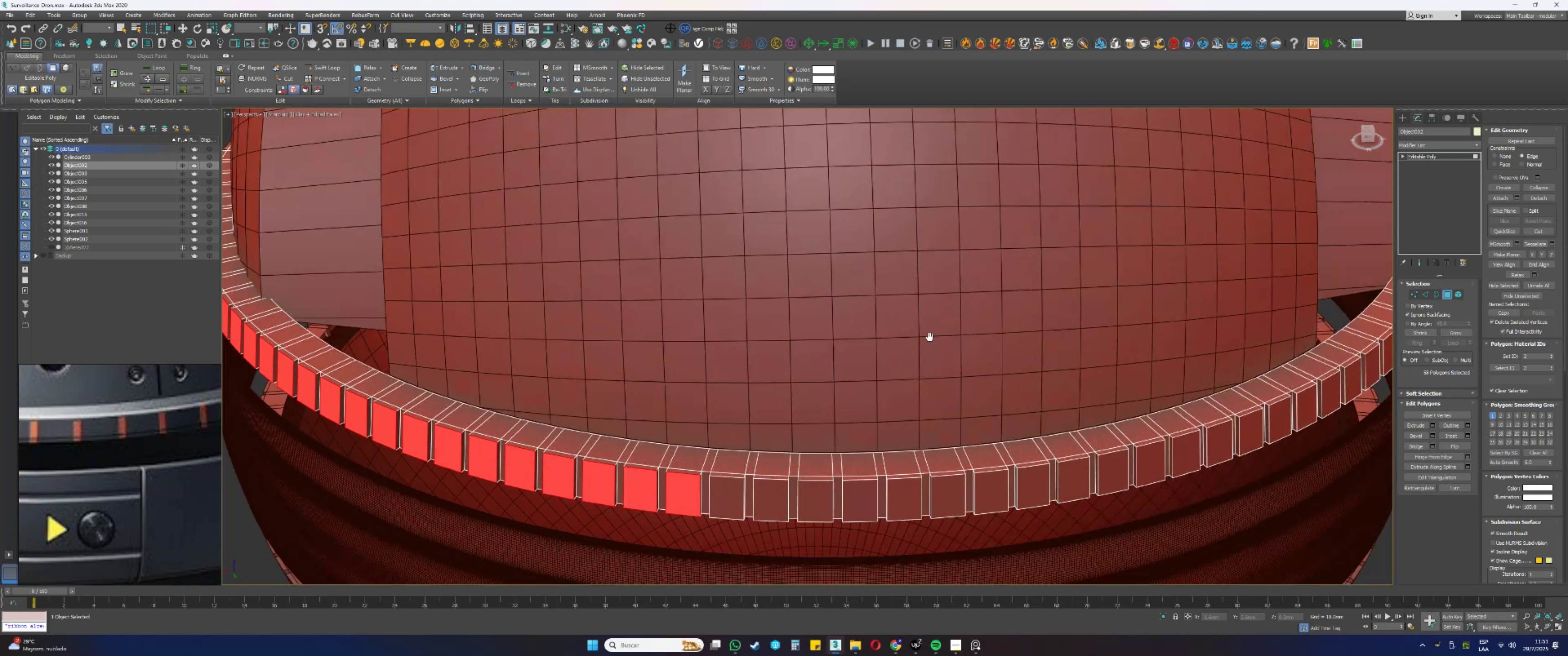 
hold_key(key=ControlLeft, duration=1.5)
left_click([519, 439])
 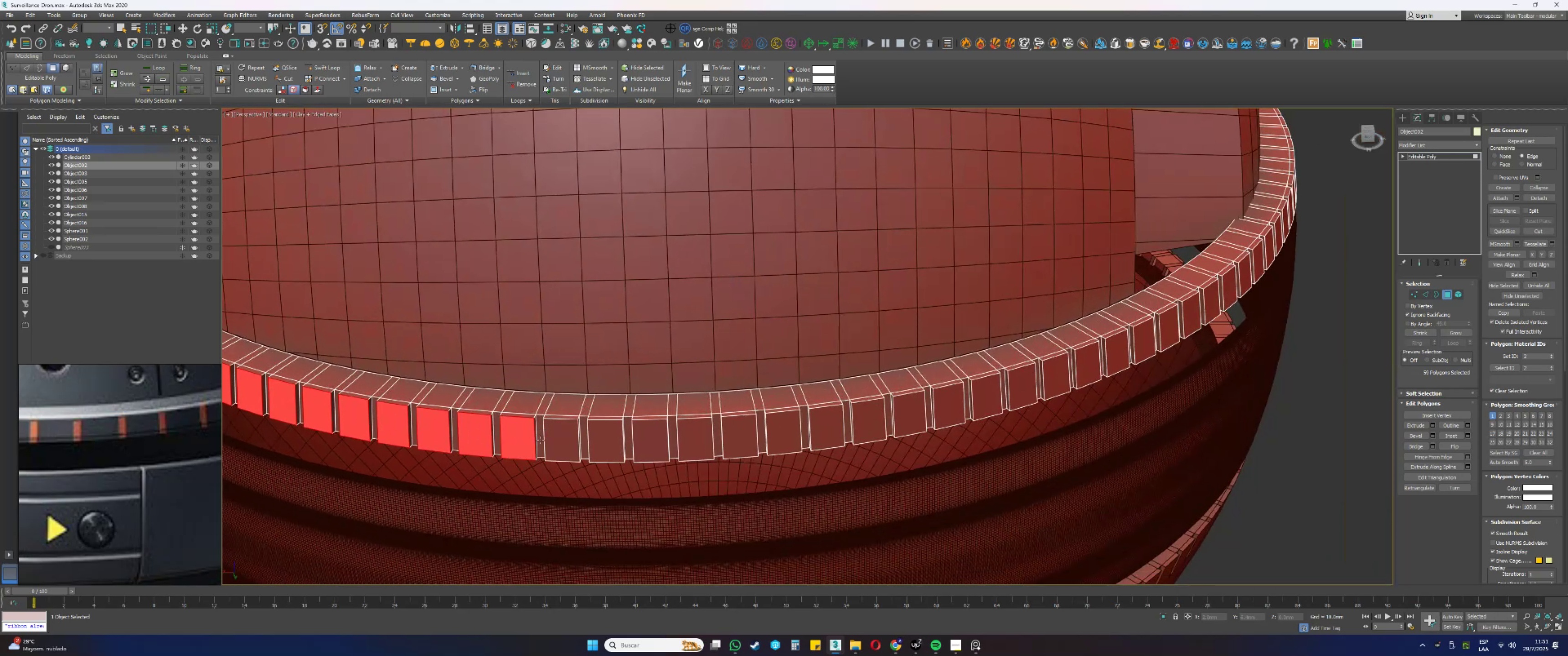 
double_click([554, 441])
 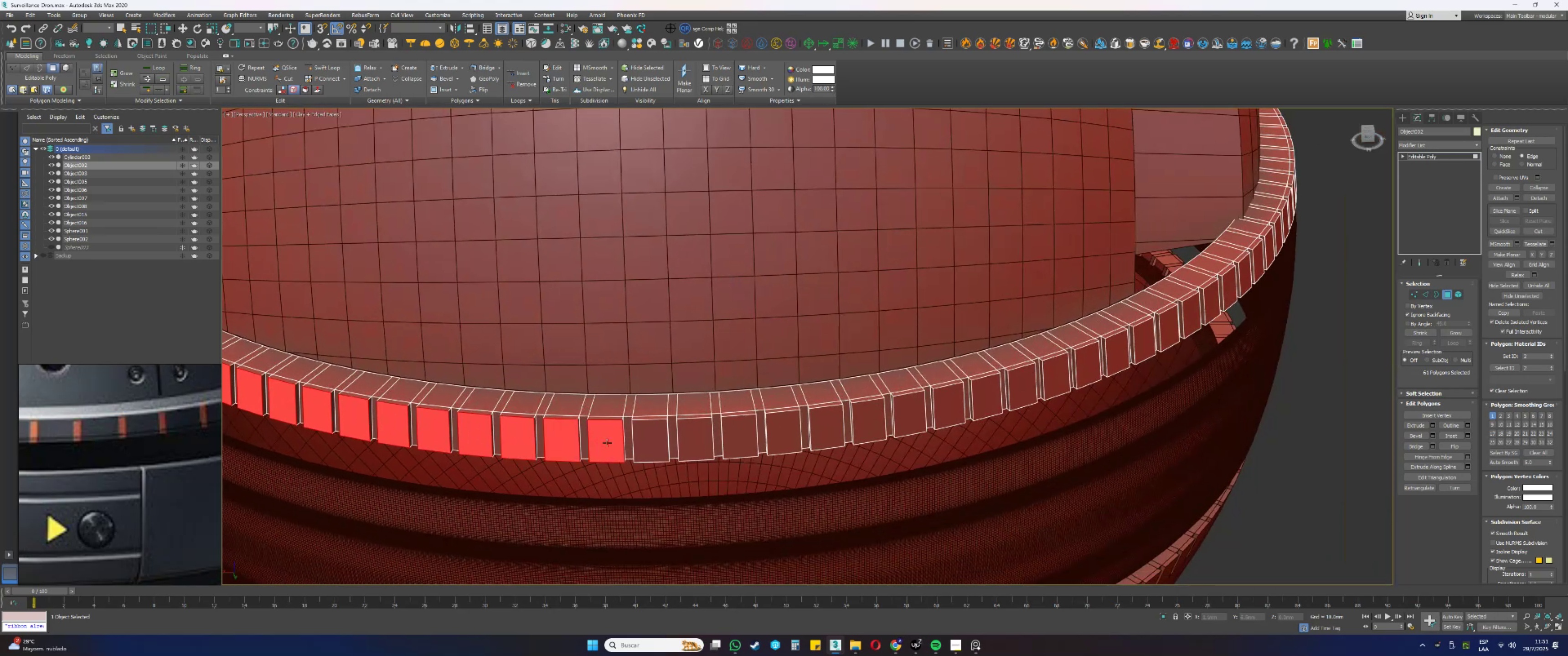 
triple_click([664, 446])
 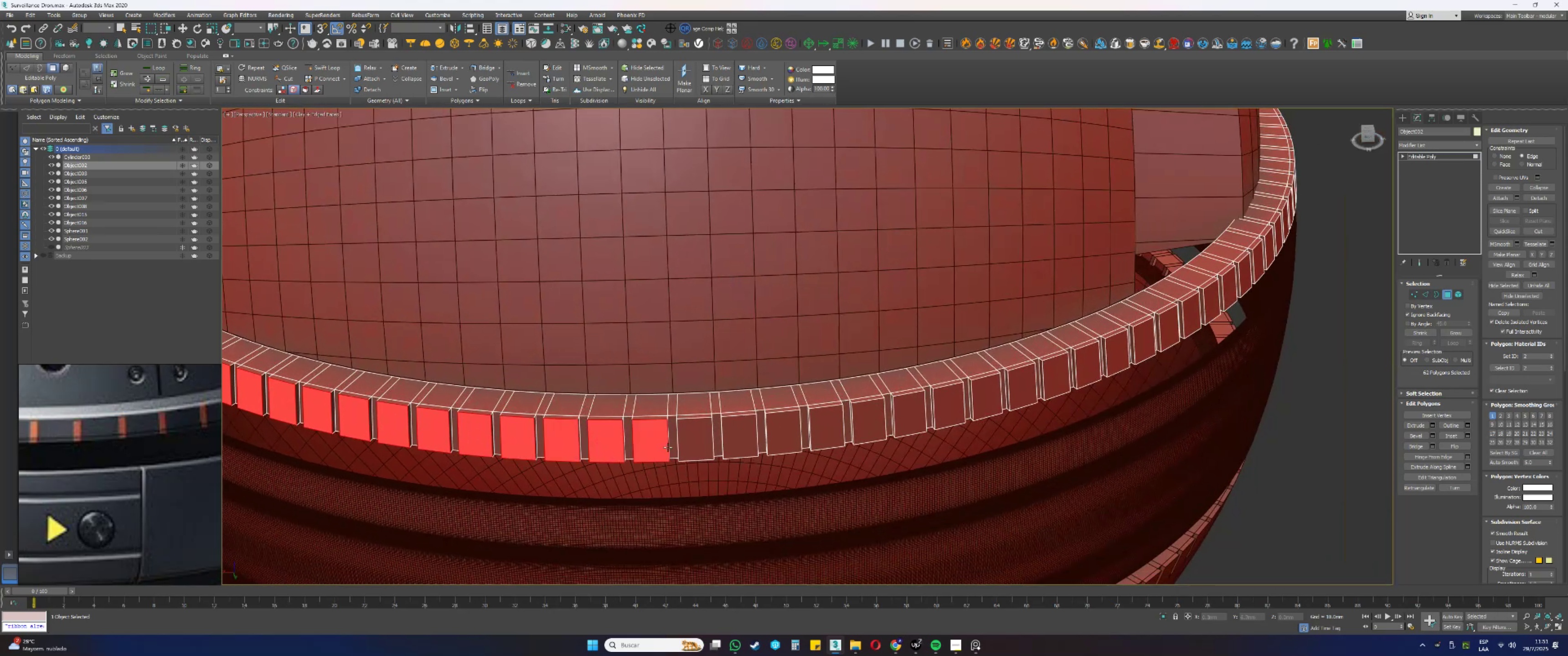 
hold_key(key=ControlLeft, duration=1.27)
triple_click([698, 444])
 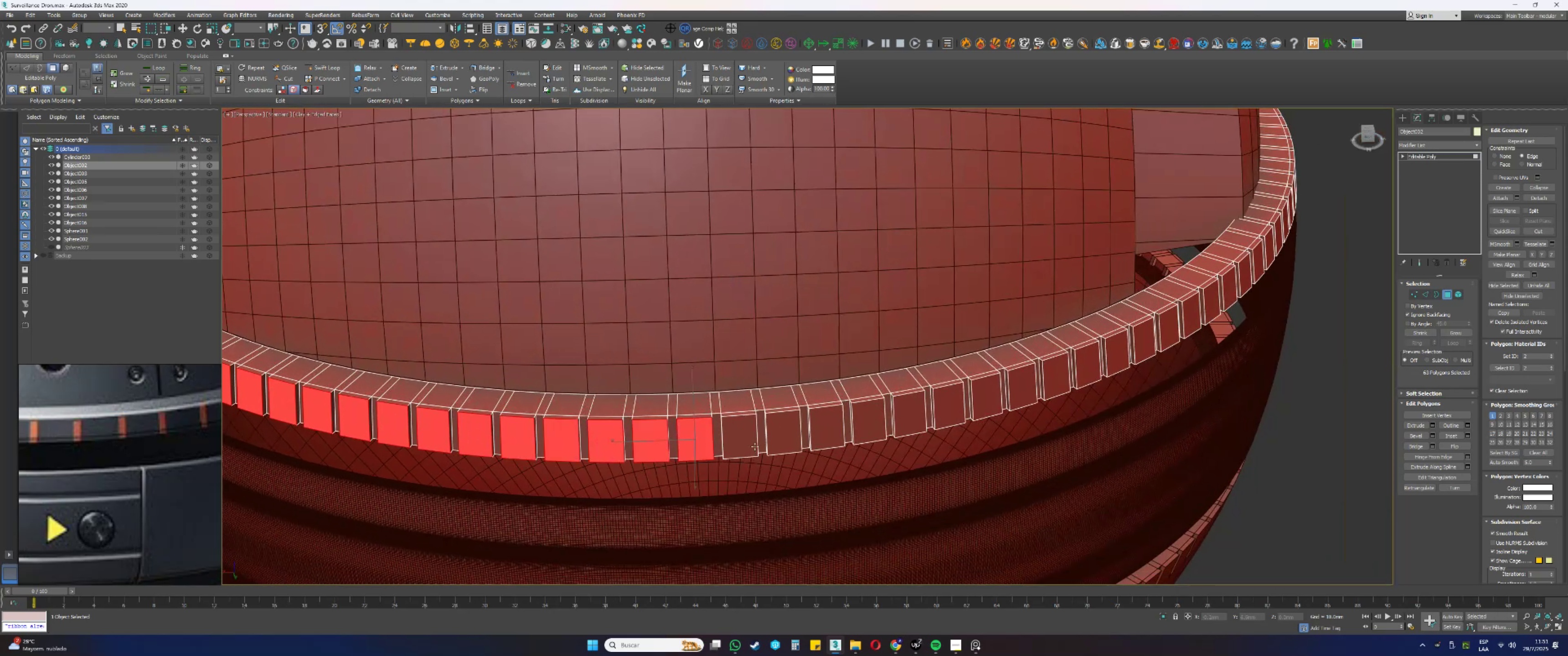 
triple_click([746, 436])
 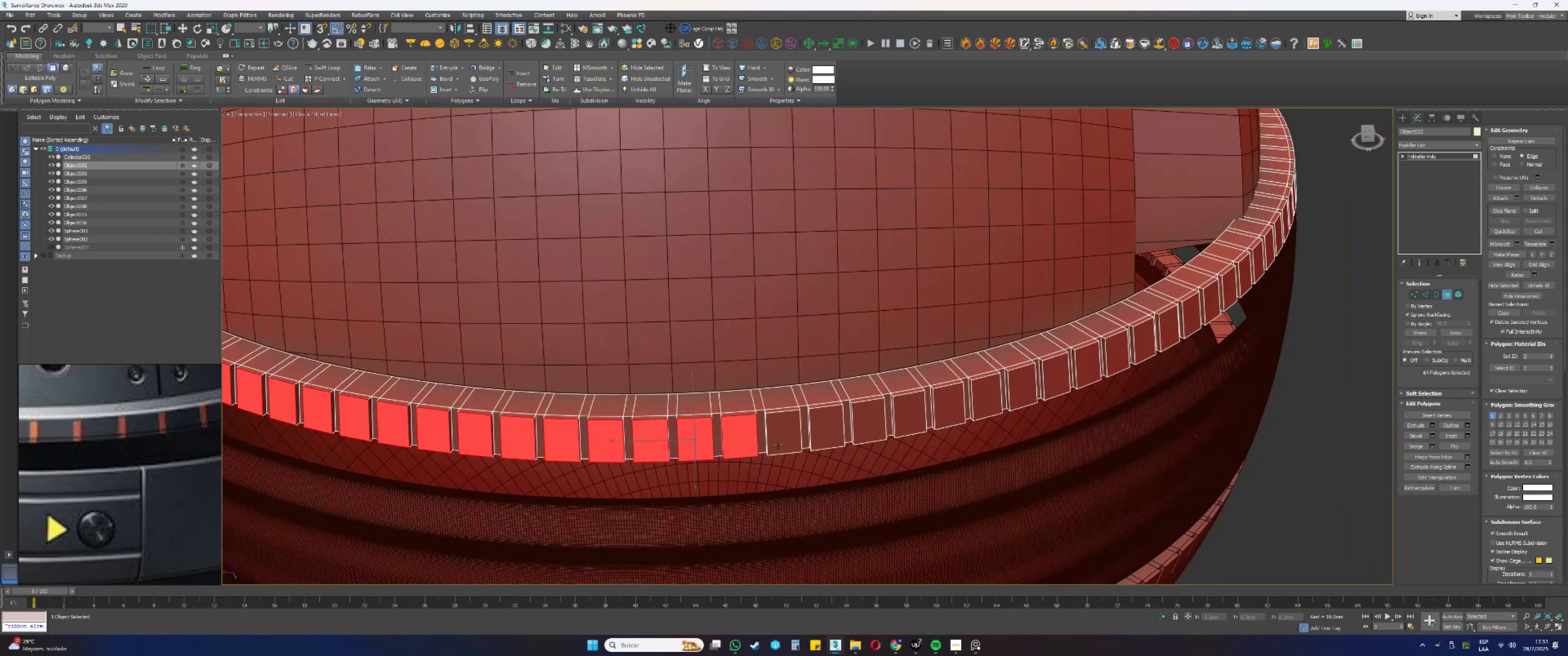 
triple_click([785, 441])
 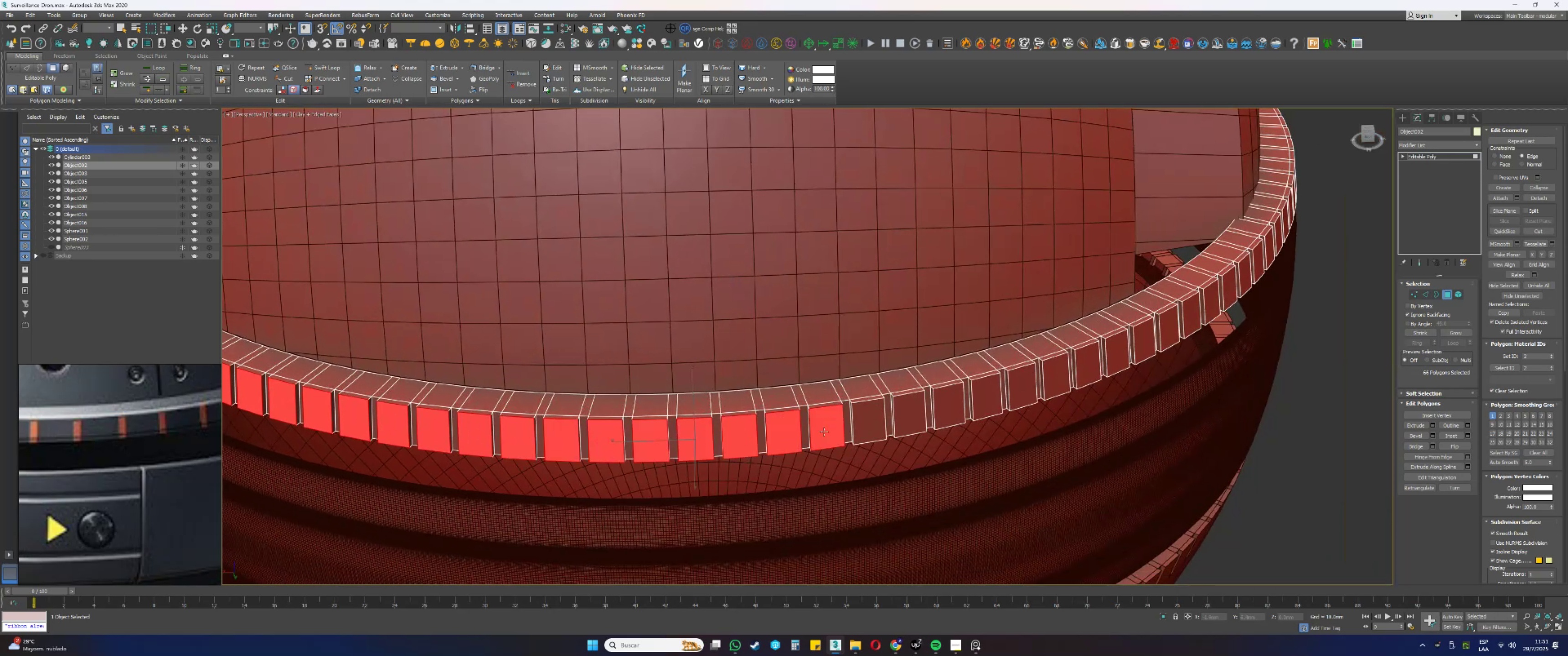 
key(F3)
 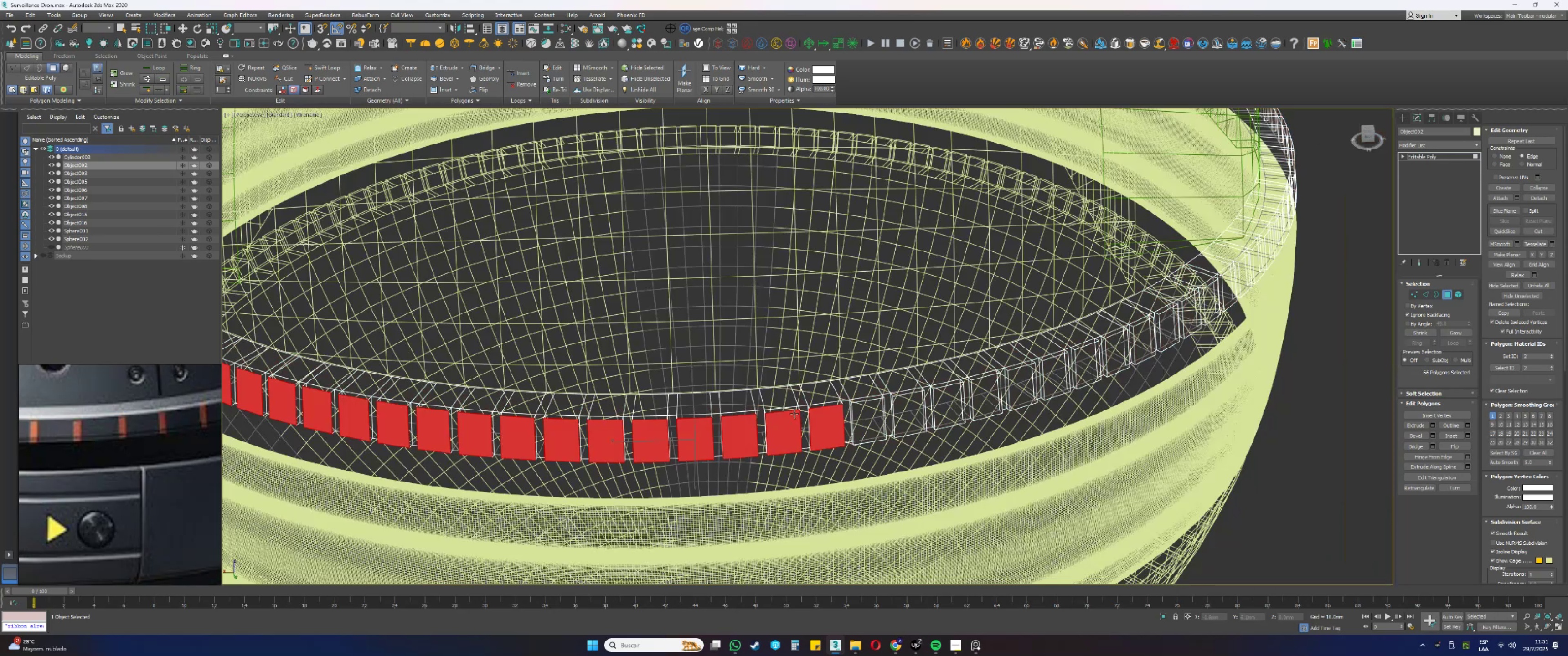 
key(F3)
 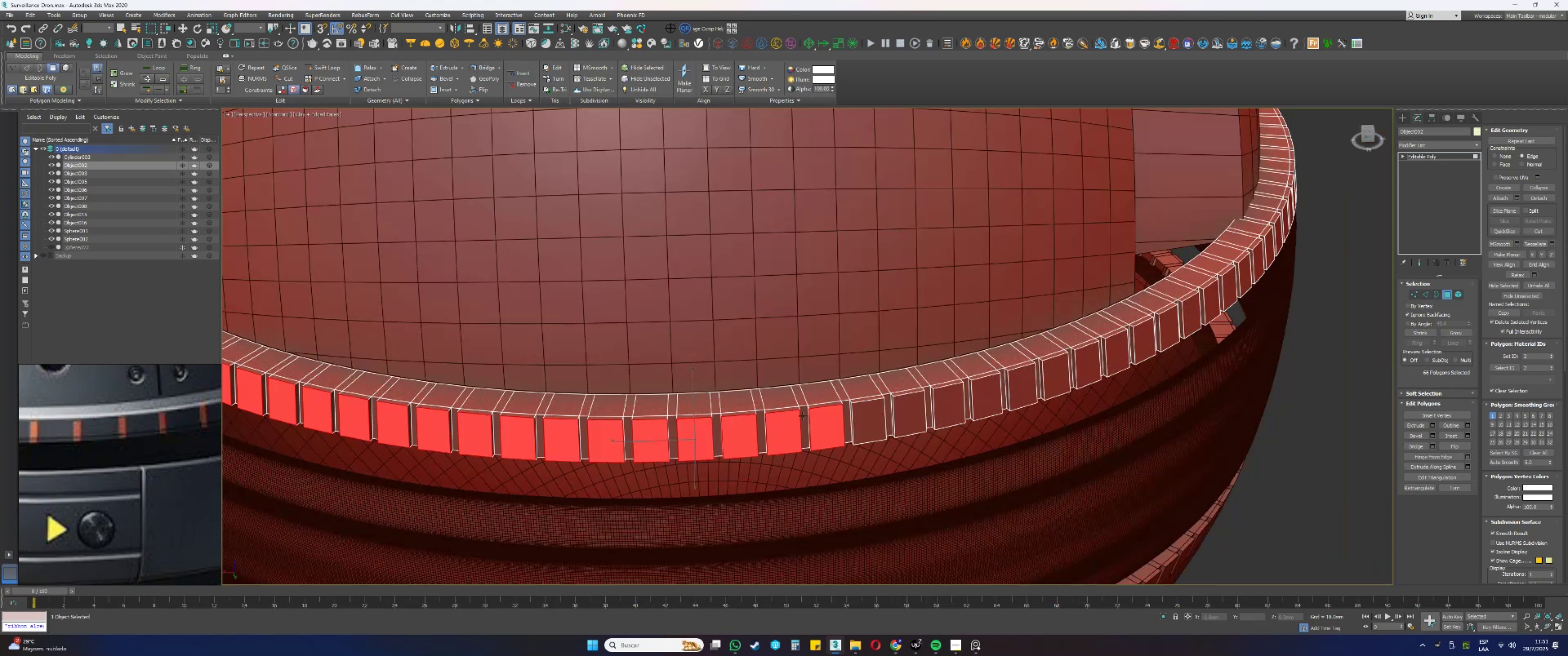 
hold_key(key=ControlLeft, duration=1.5)
left_click([860, 417])
 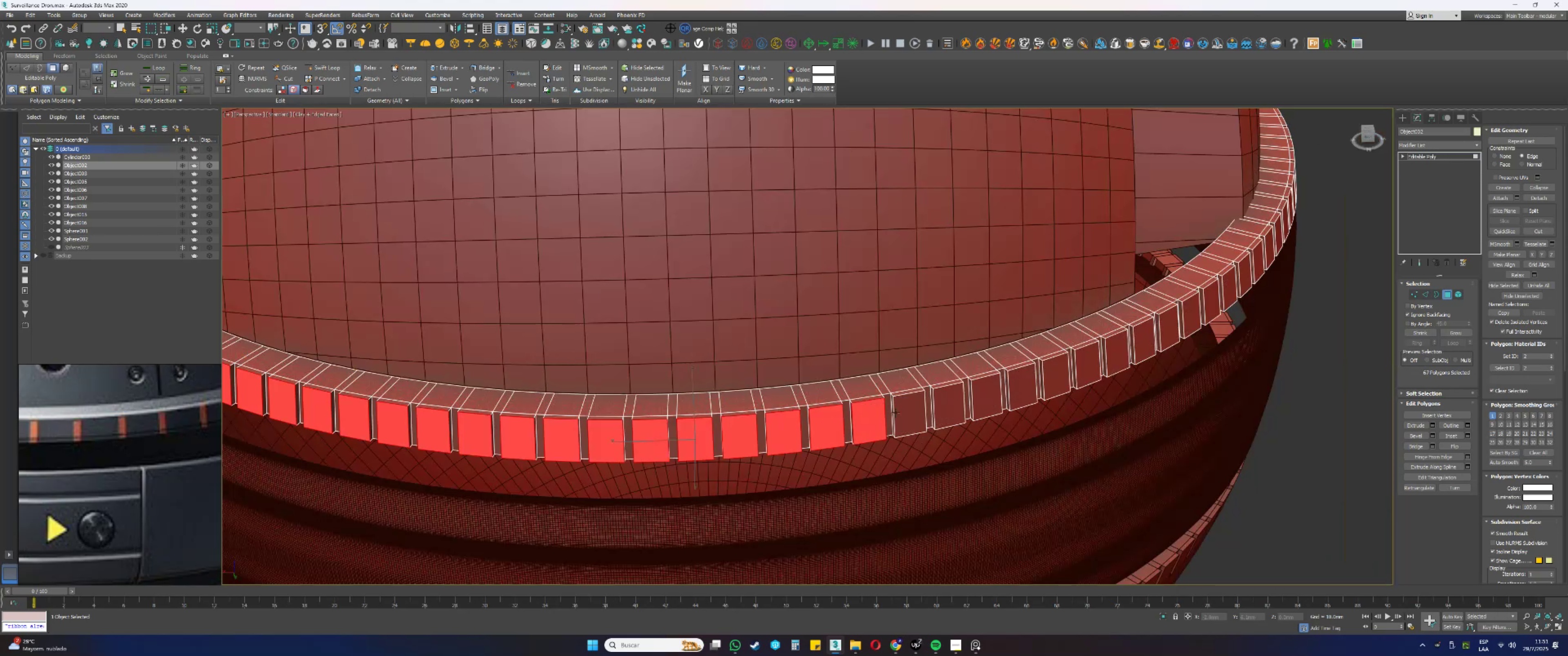 
double_click([904, 412])
 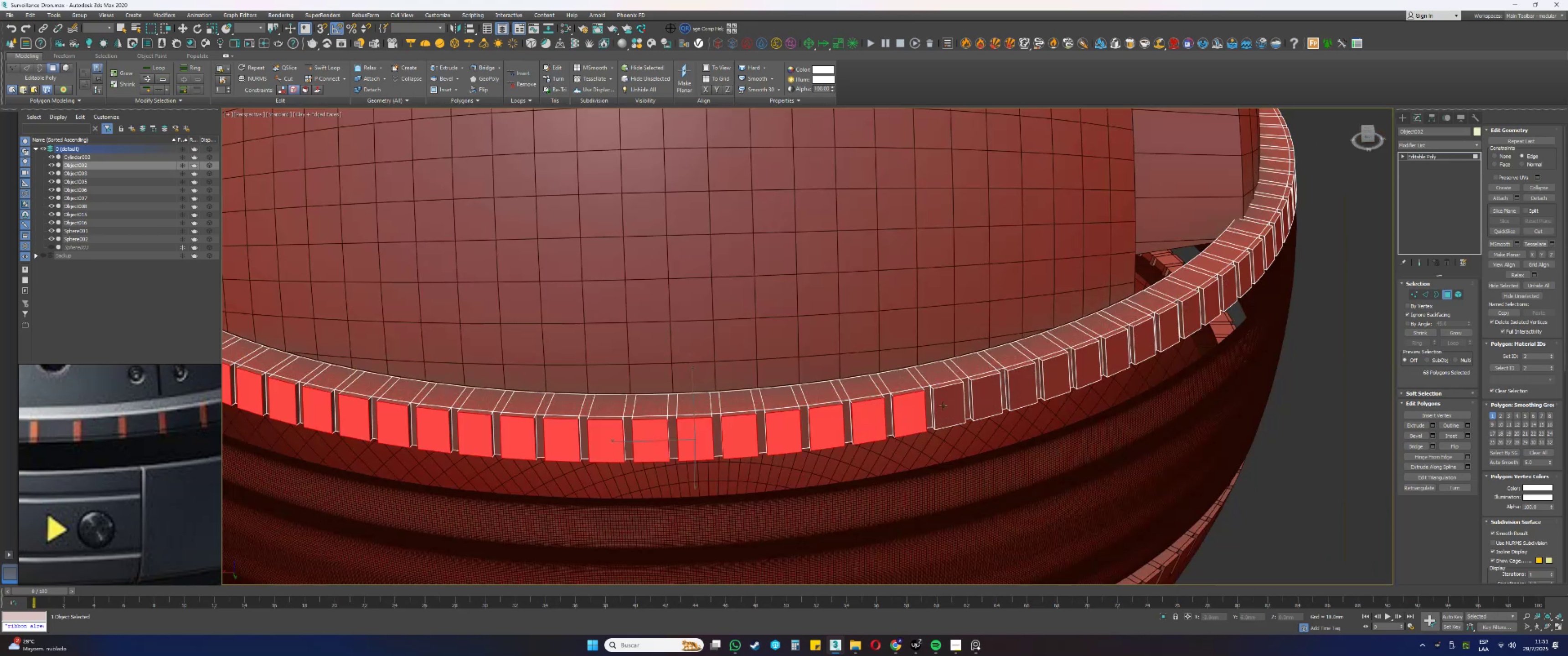 
triple_click([950, 402])
 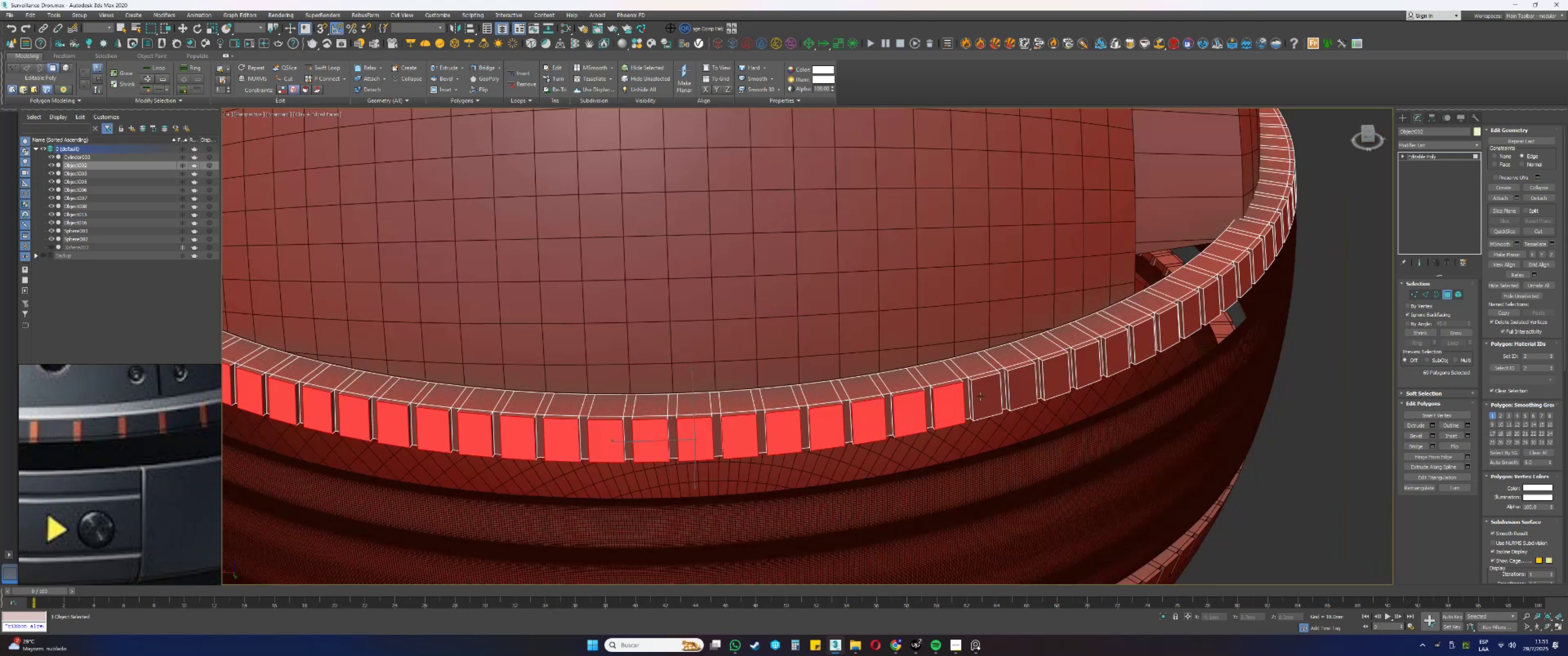 
triple_click([987, 395])
 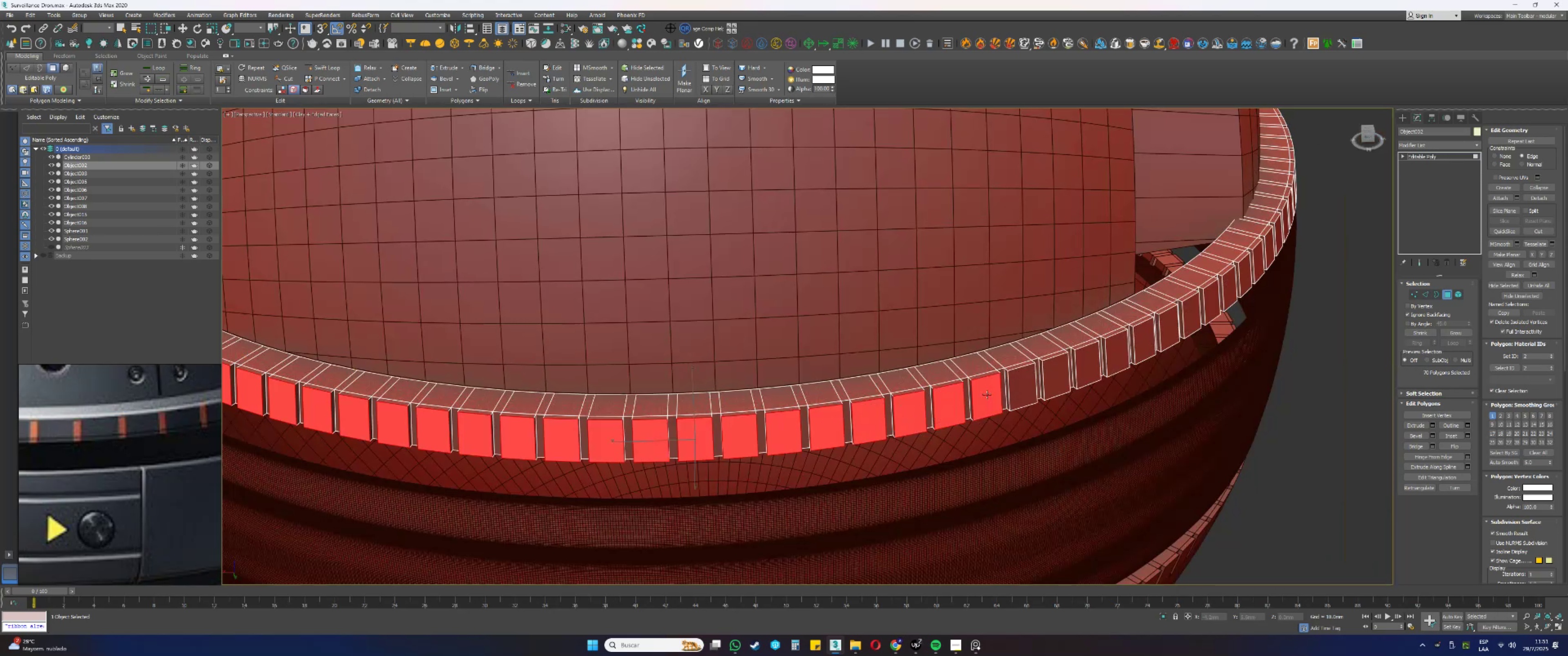 
hold_key(key=ControlLeft, duration=1.51)
triple_click([1016, 387])
 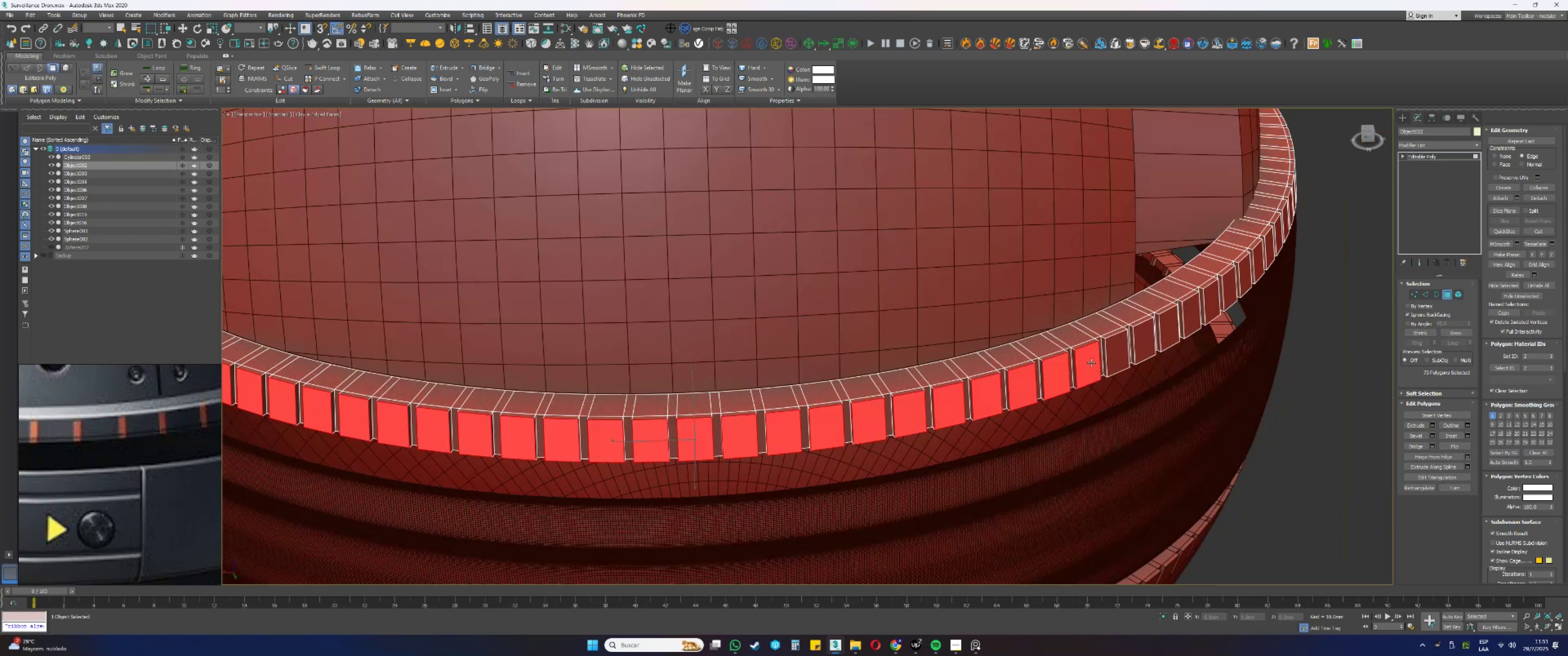 
triple_click([1120, 348])
 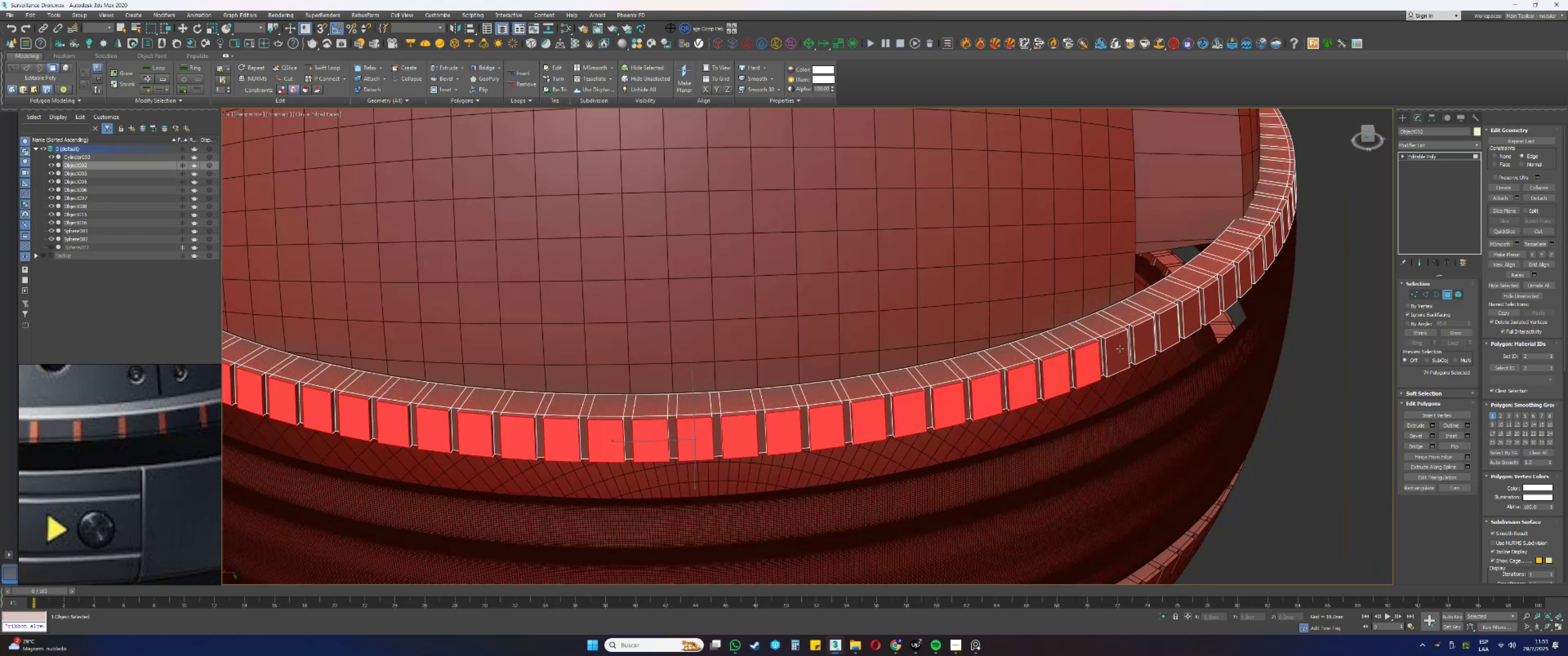 
hold_key(key=ControlLeft, duration=0.39)
triple_click([1140, 339])
 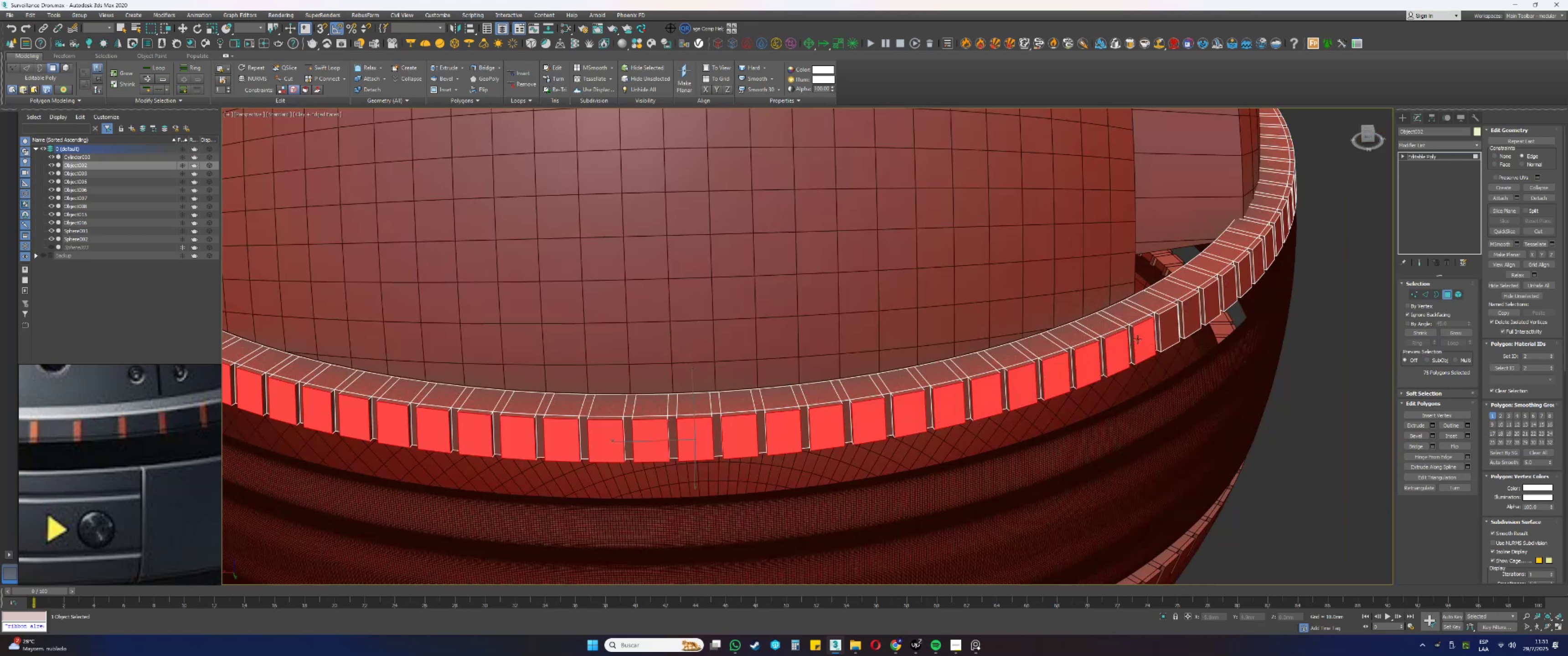 
scroll: coordinate [863, 372], scroll_direction: down, amount: 2.0
 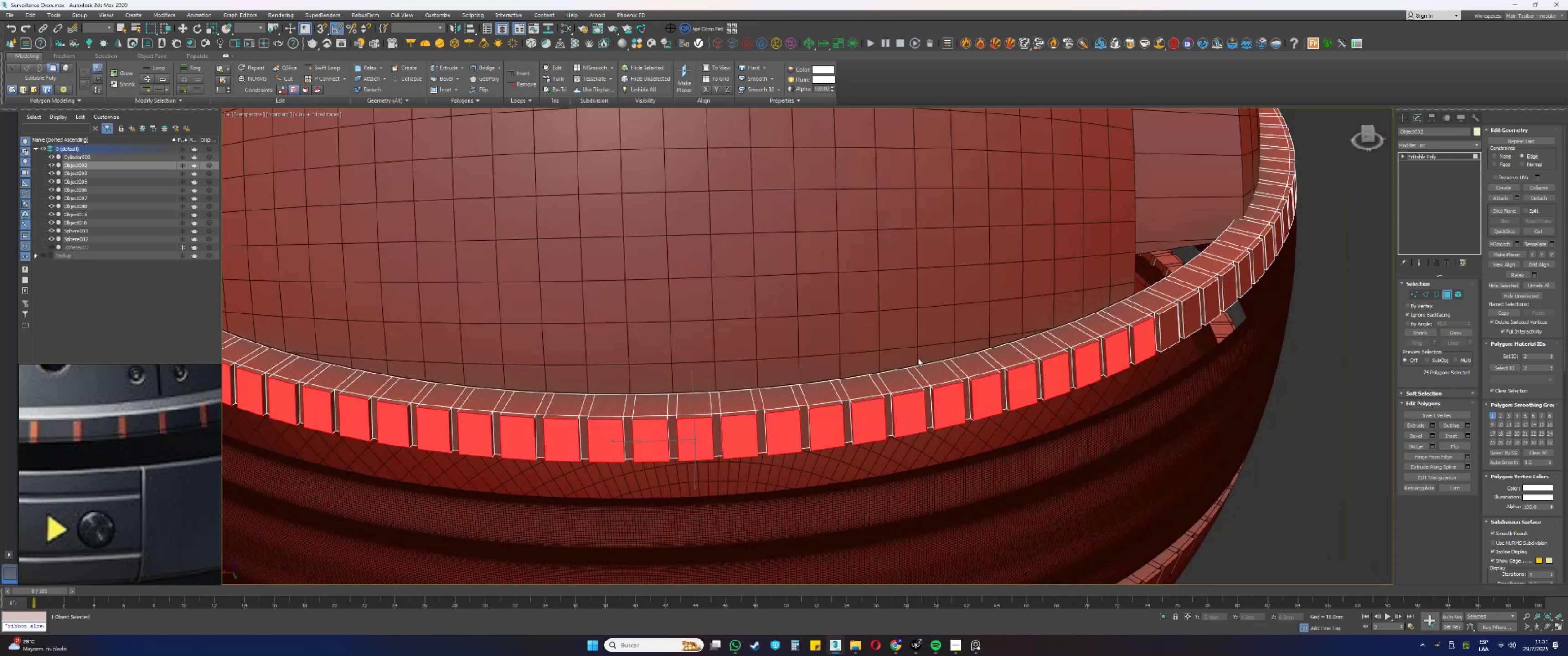 
hold_key(key=AltLeft, duration=0.31)
 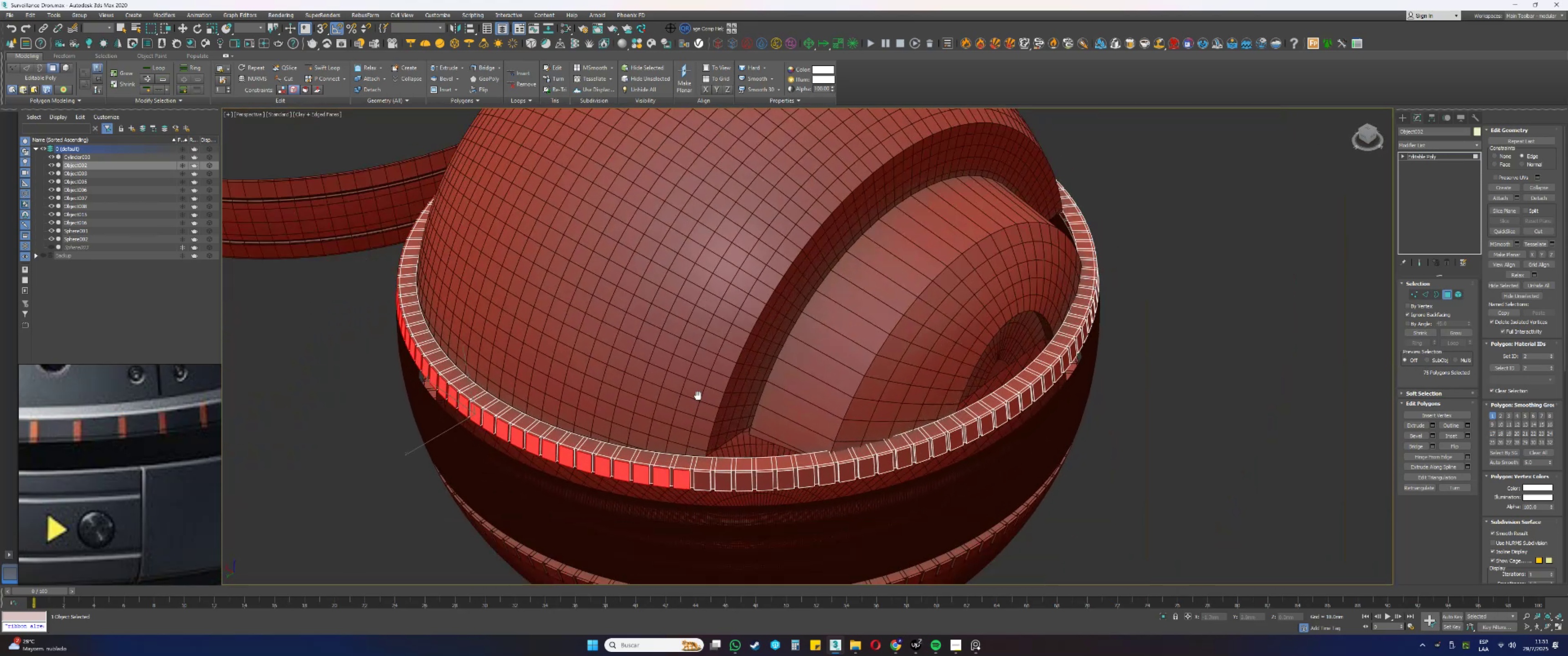 
scroll: coordinate [685, 376], scroll_direction: up, amount: 2.0
 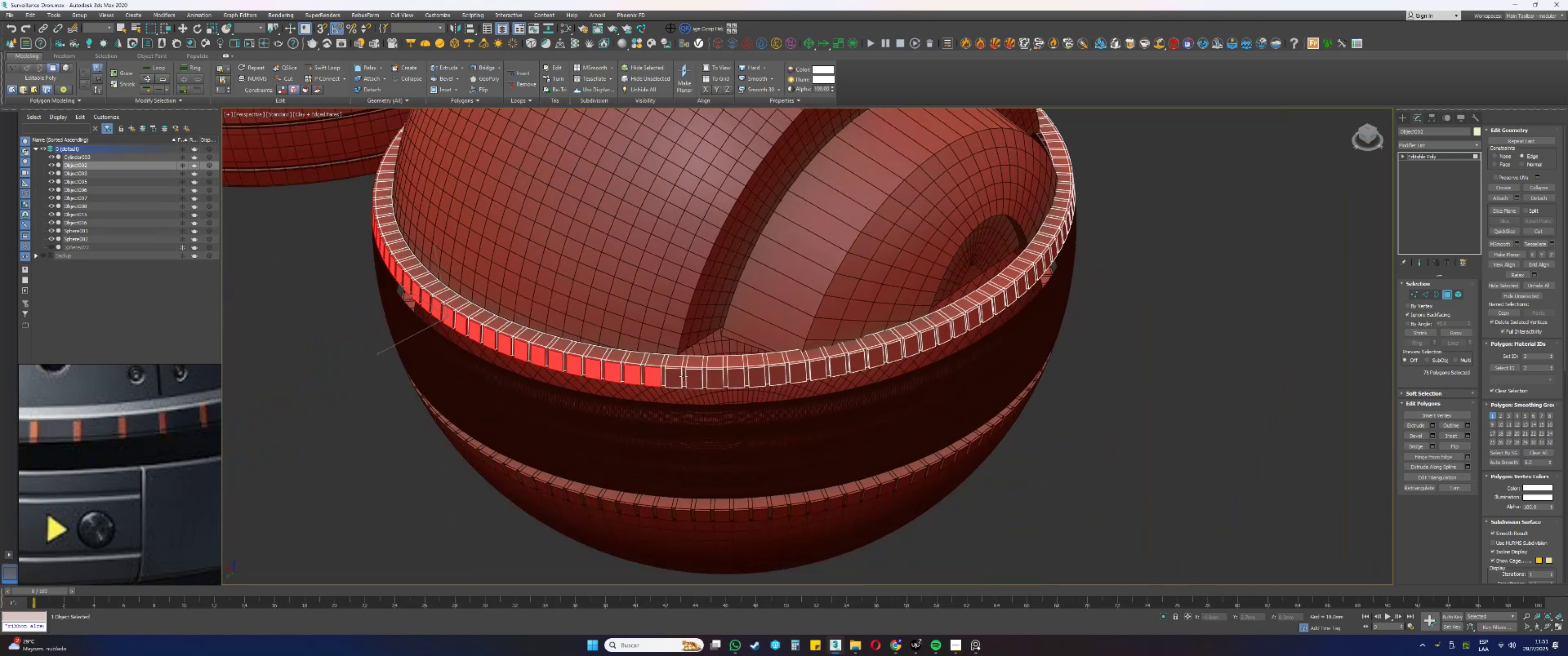 
hold_key(key=ControlLeft, duration=1.54)
left_click([669, 377])
 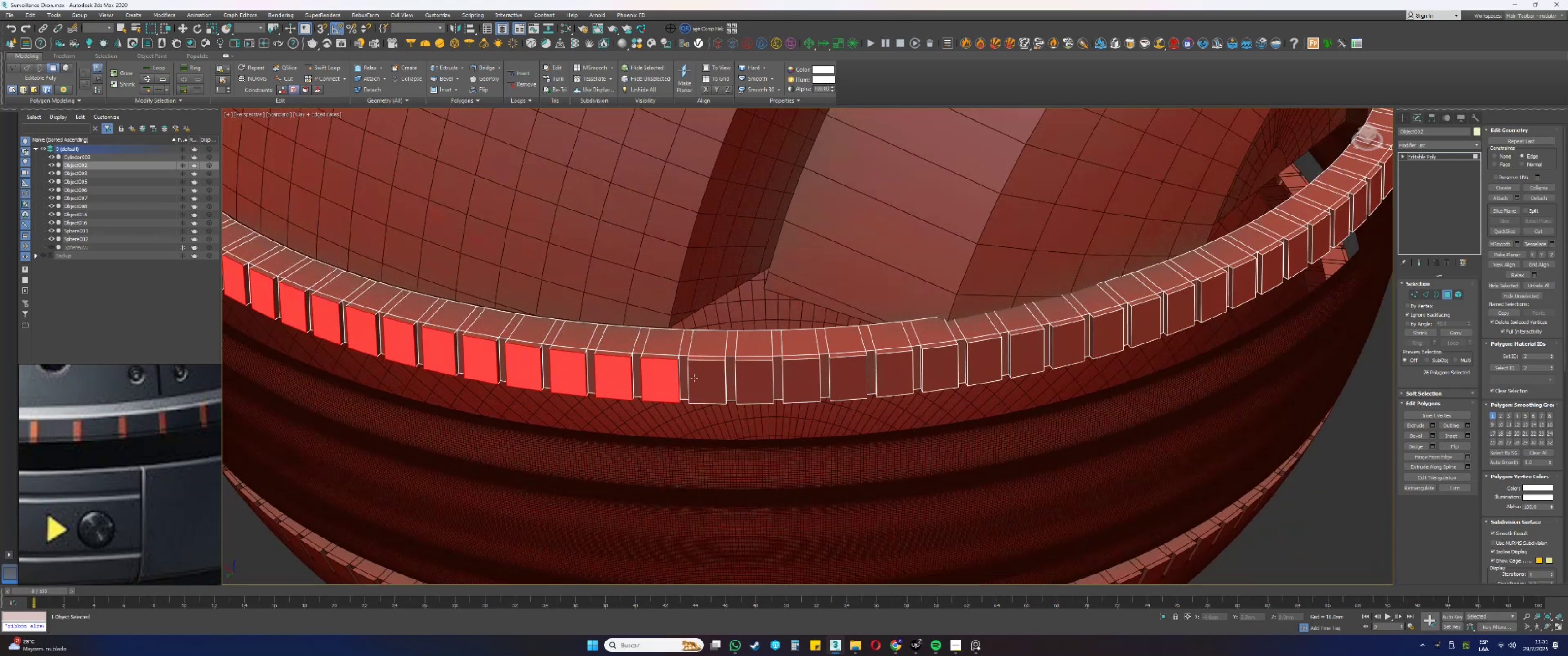 
double_click([703, 379])
 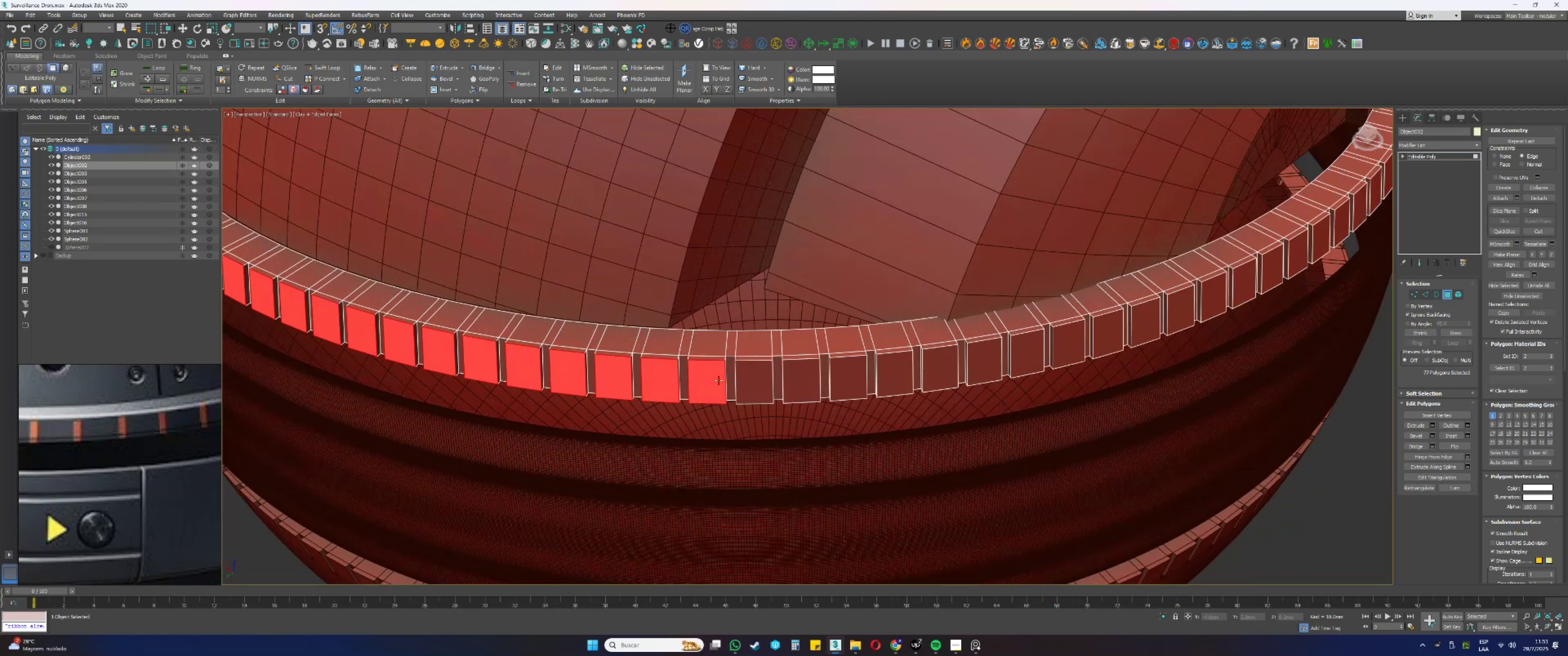 
triple_click([751, 379])
 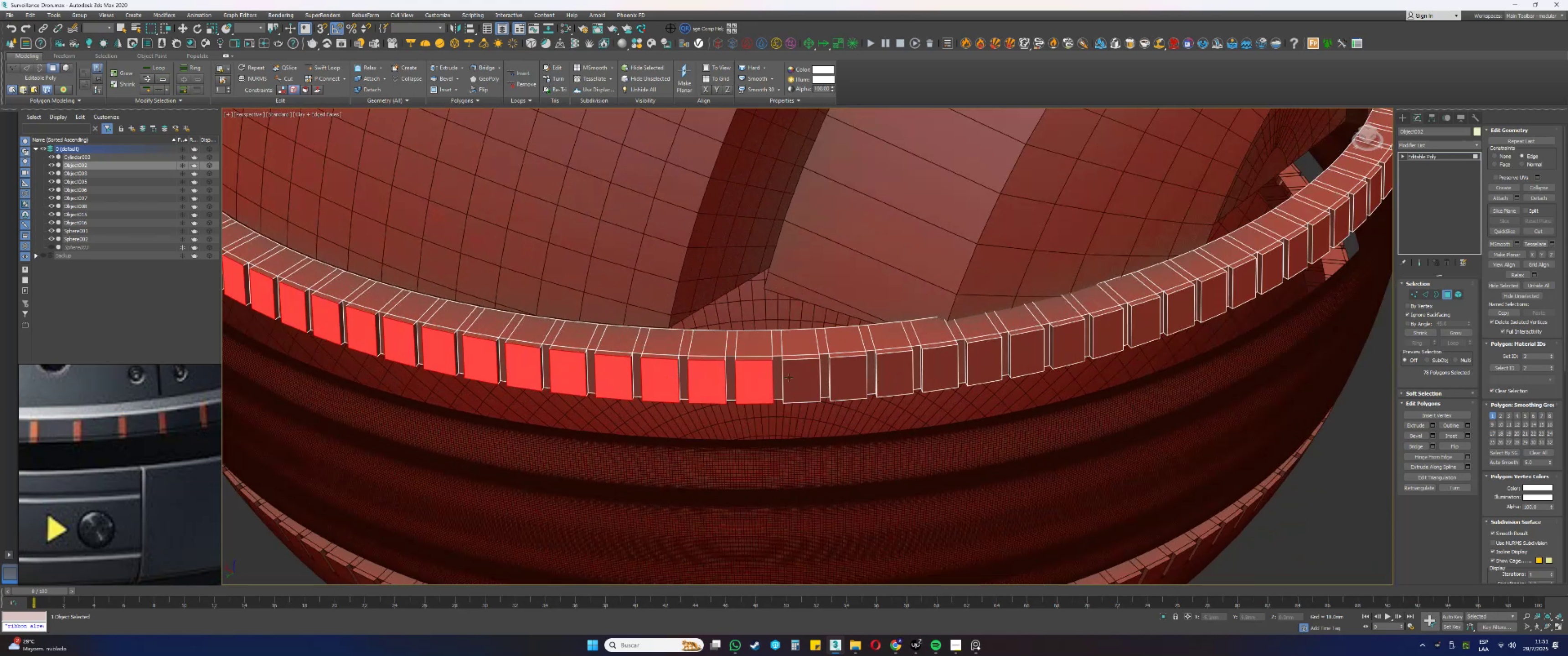 
triple_click([792, 378])
 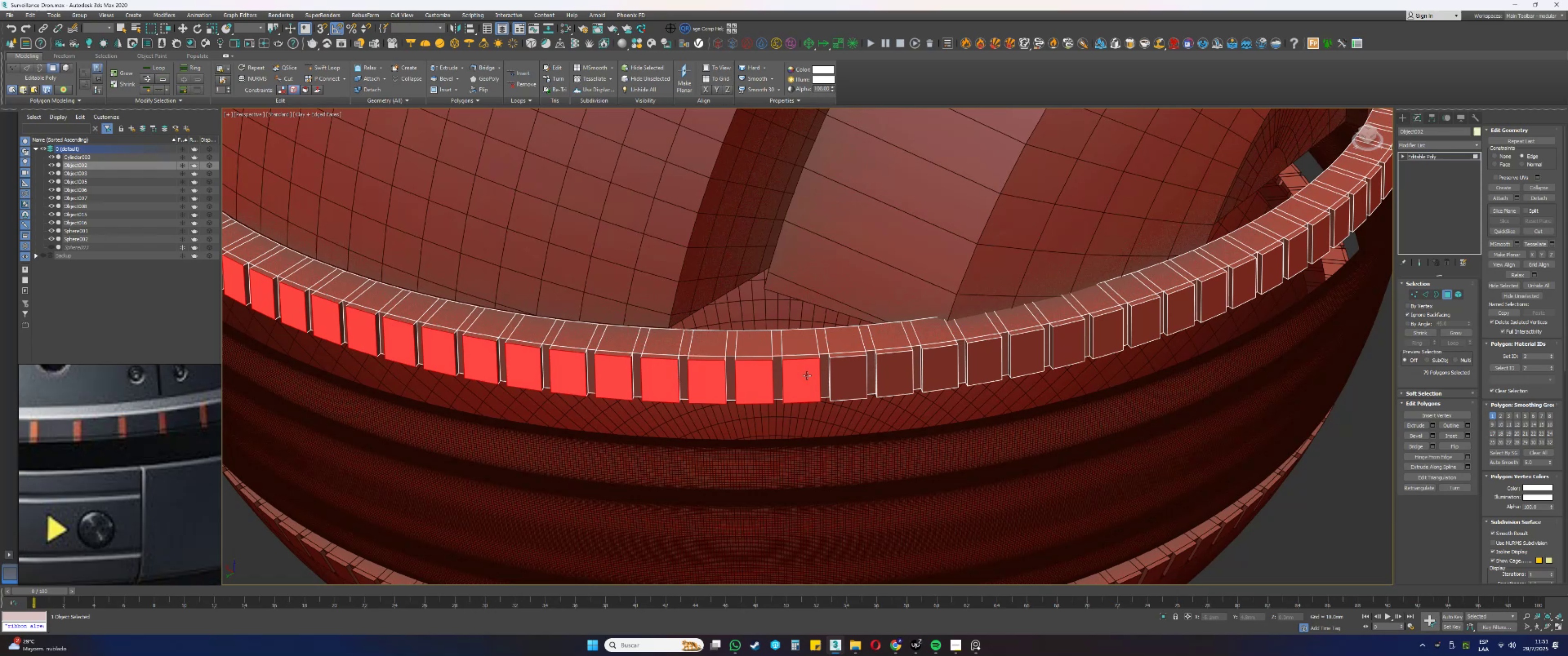 
key(Control+ControlLeft)
 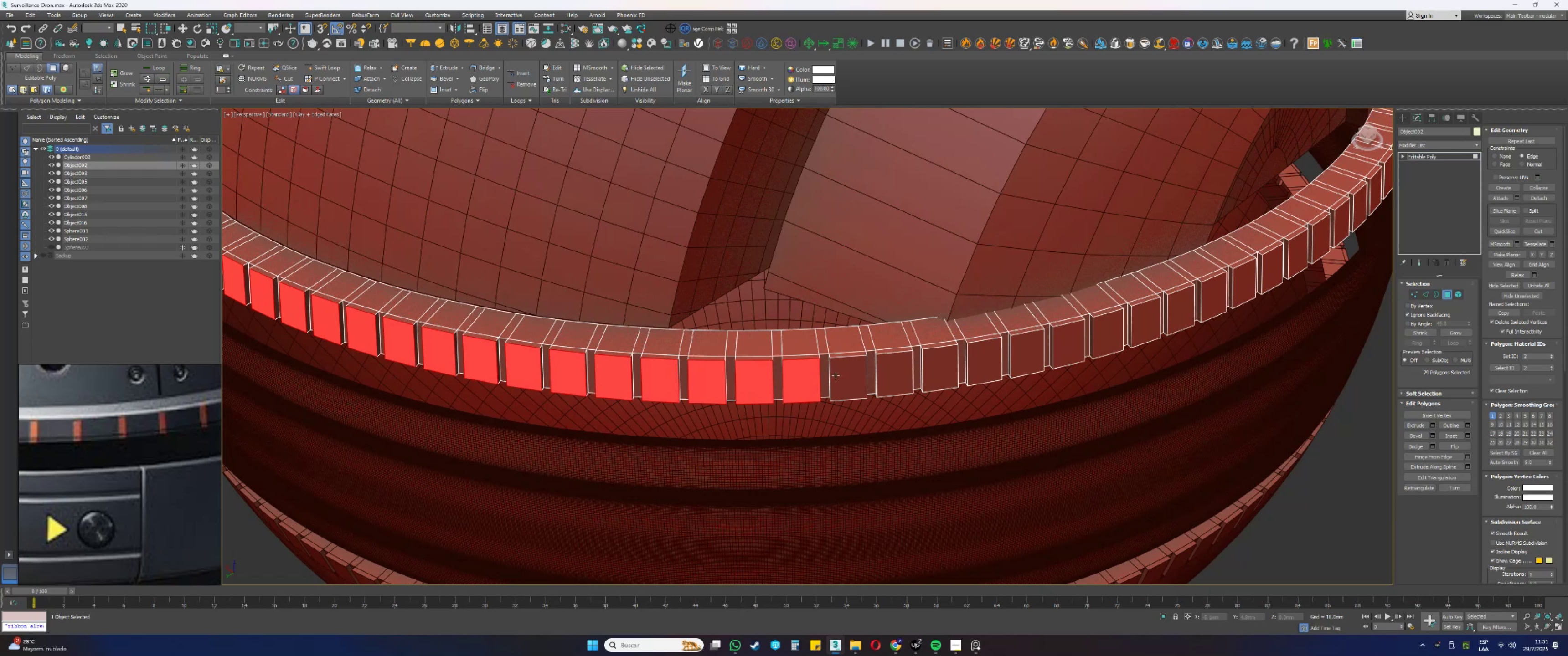 
key(Control+ControlLeft)
 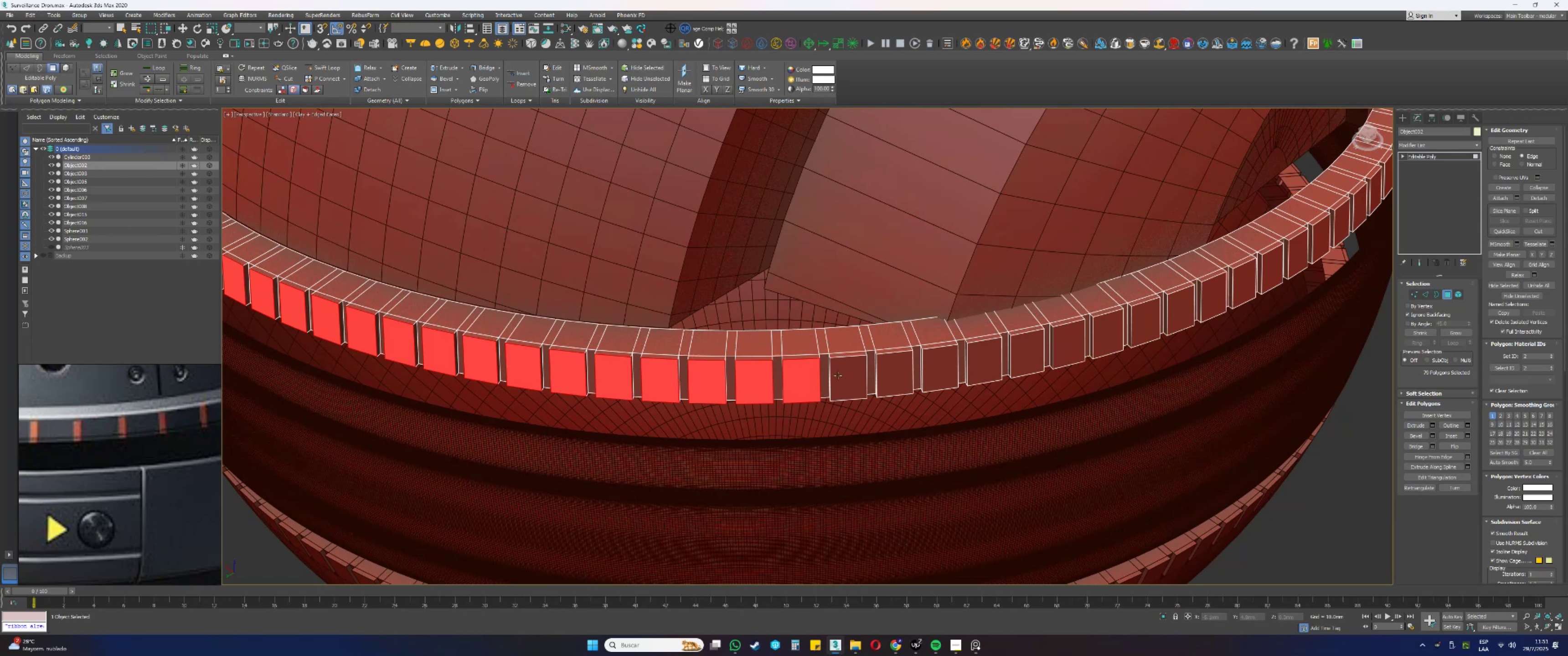 
key(Control+ControlLeft)
 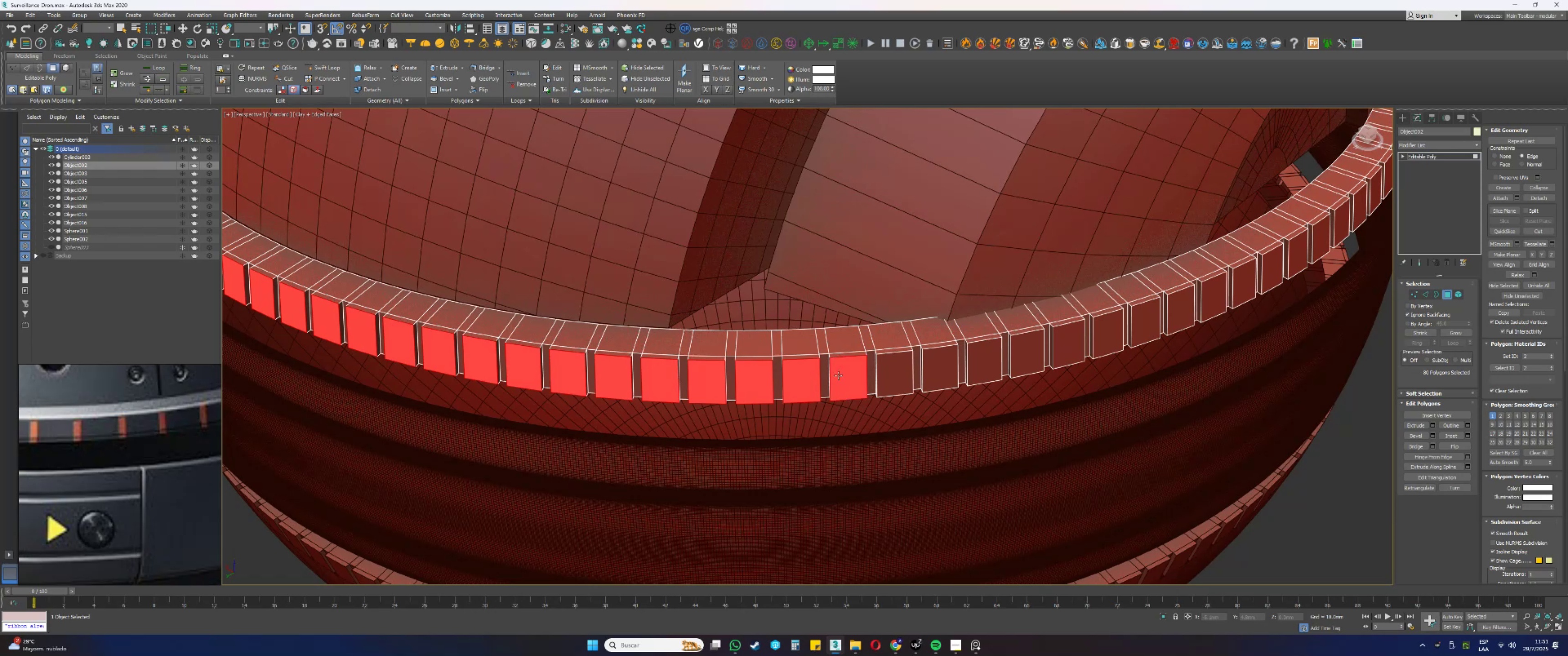 
key(Control+ControlLeft)
 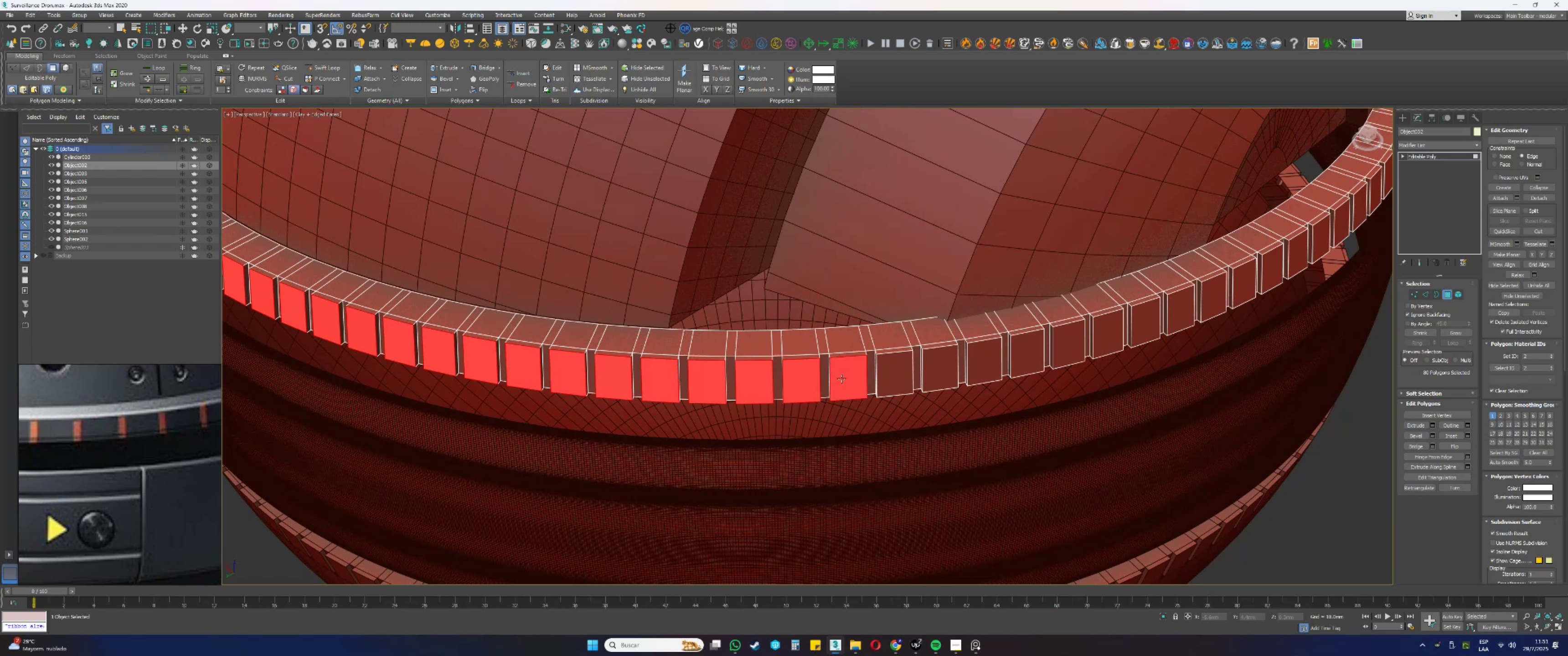 
key(Control+ControlLeft)
 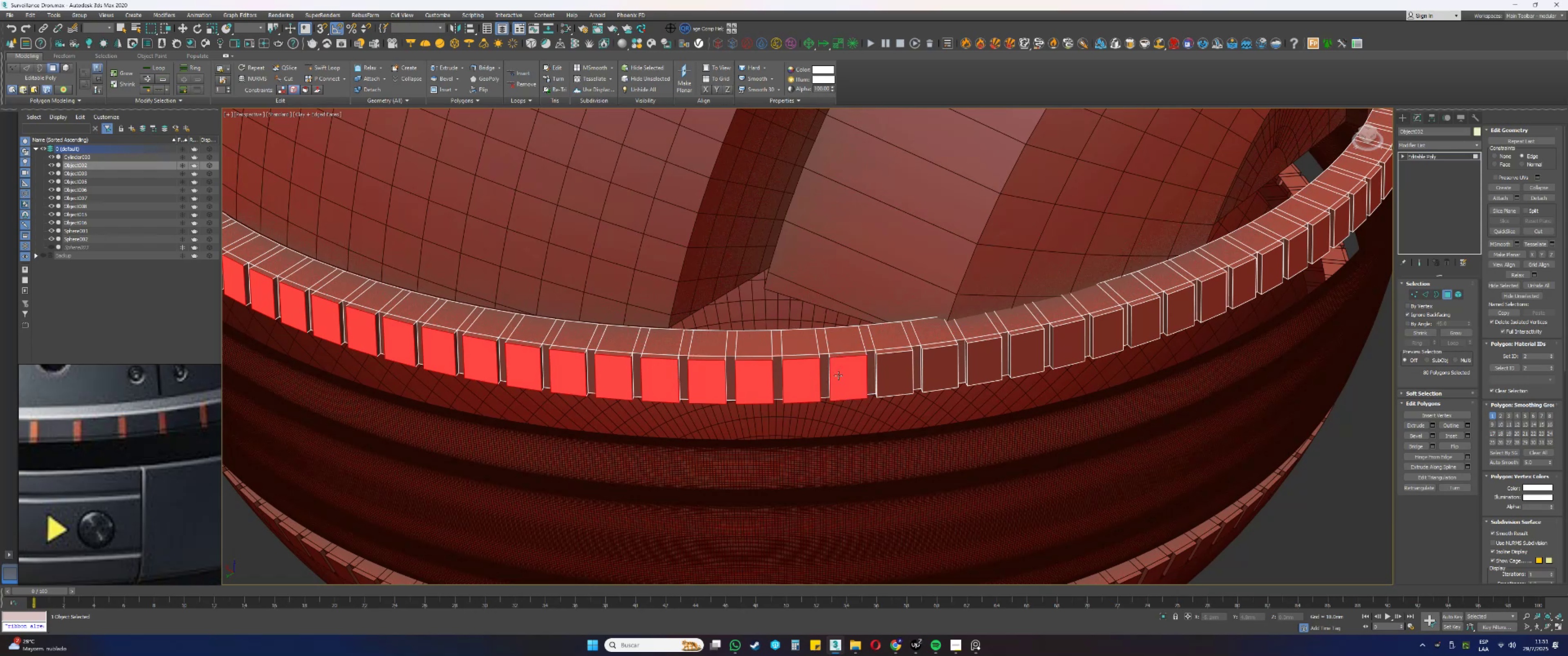 
key(Control+ControlLeft)
 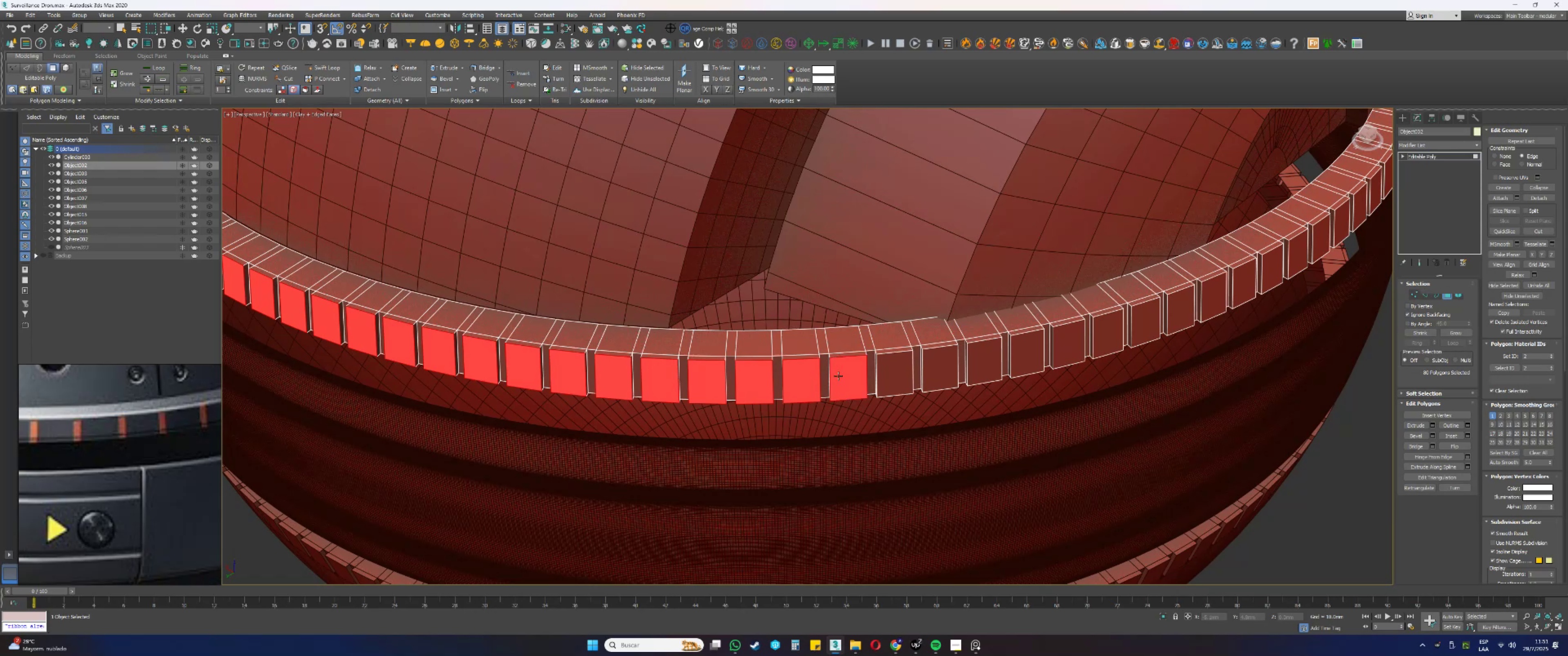 
key(Control+ControlLeft)
 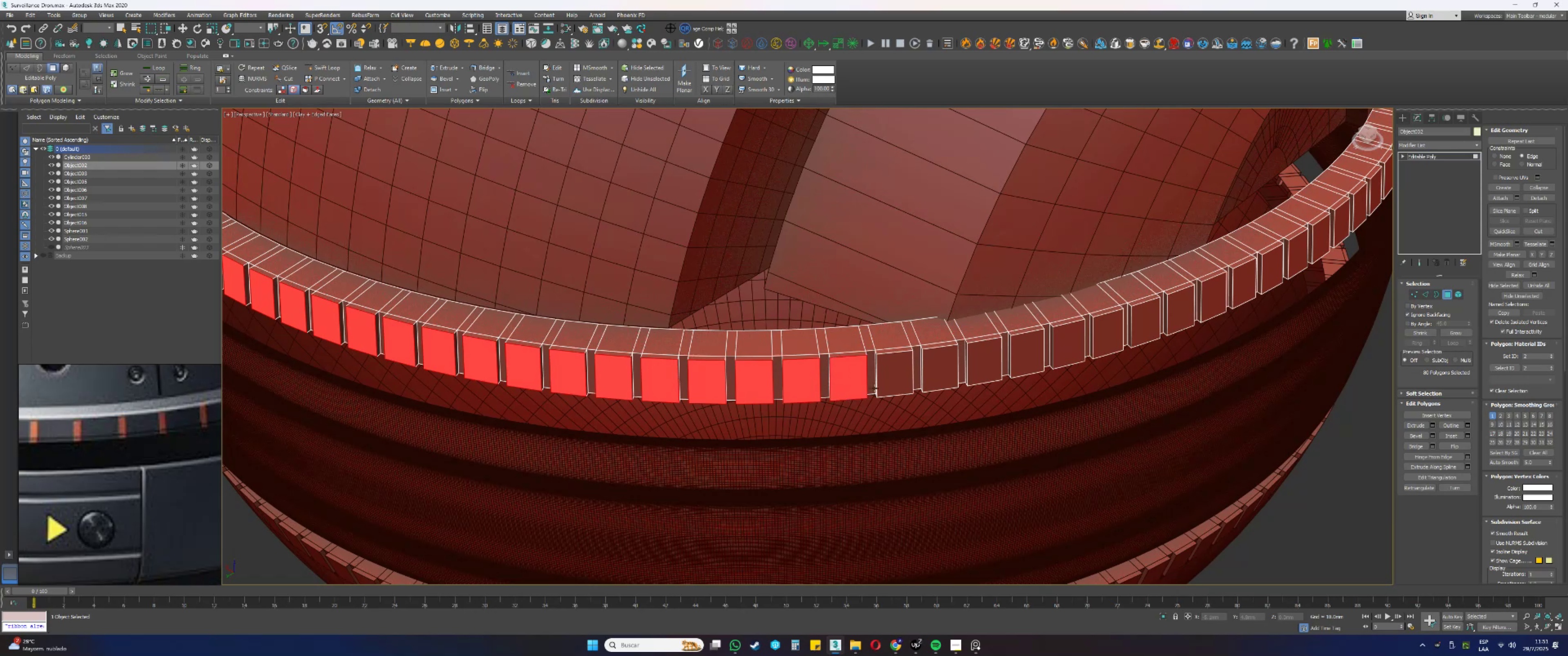 
key(Alt+AltLeft)
 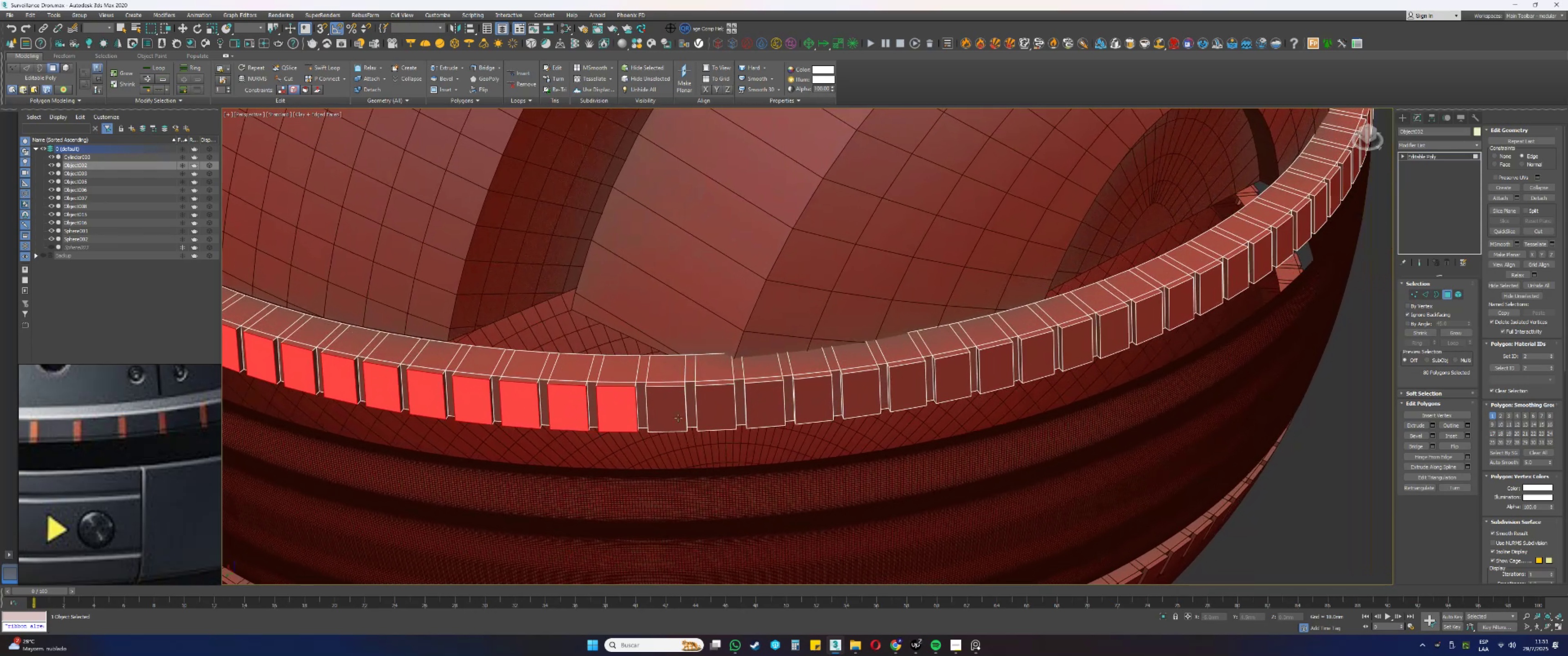 
hold_key(key=ControlLeft, duration=1.54)
left_click([670, 397])
 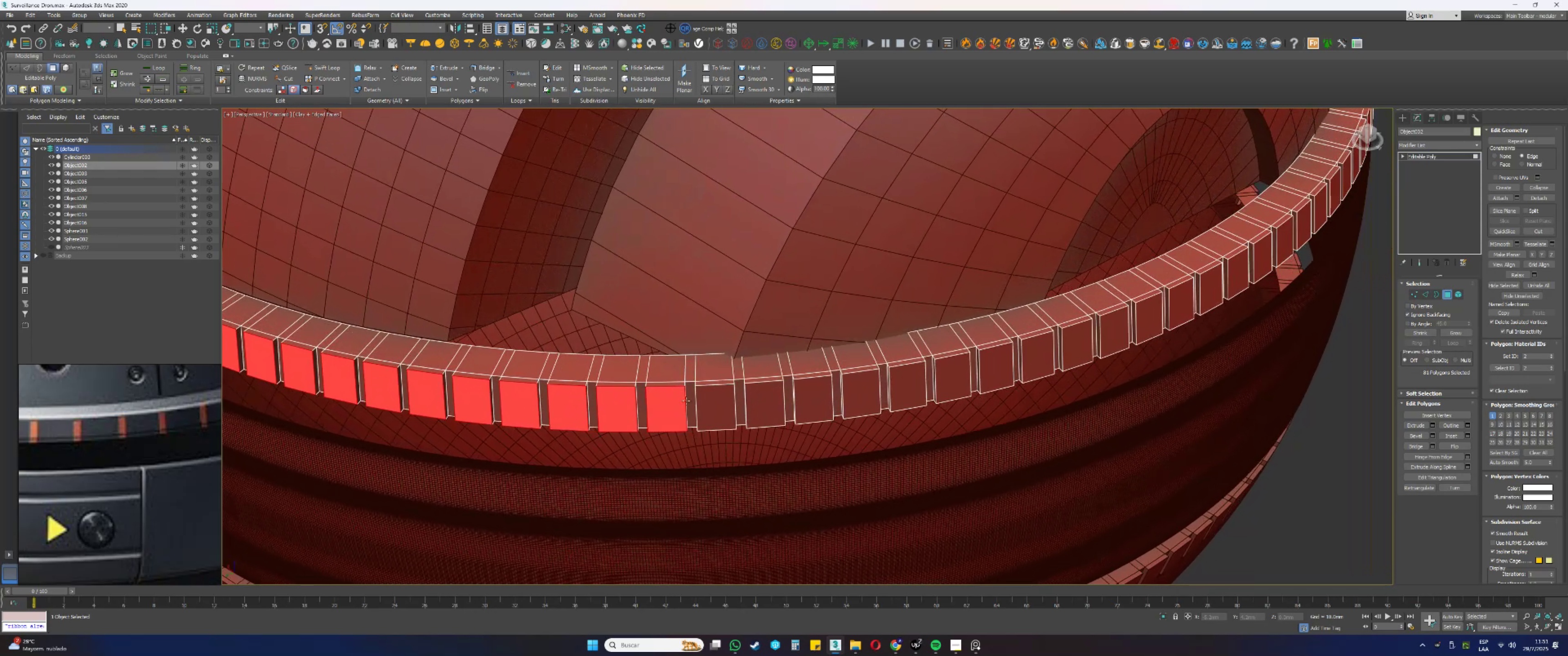 
double_click([700, 403])
 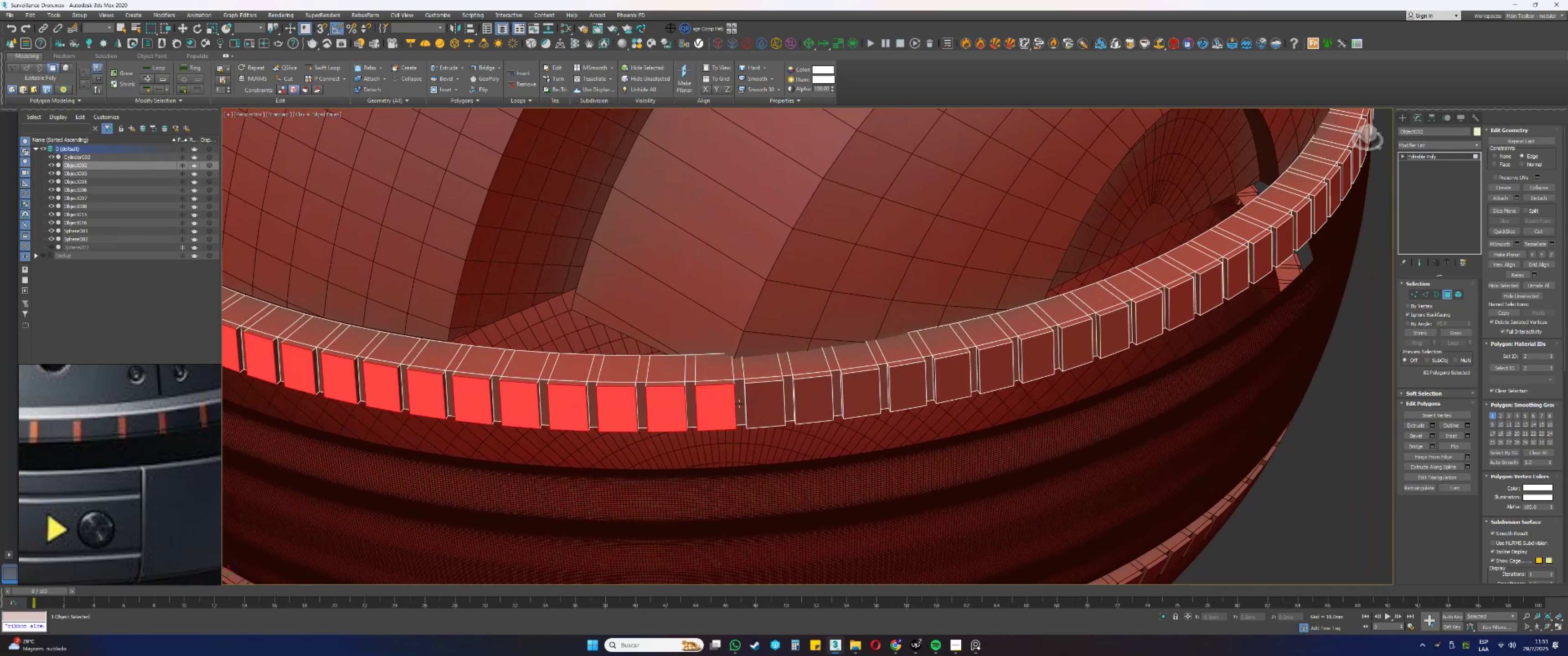 
triple_click([746, 404])
 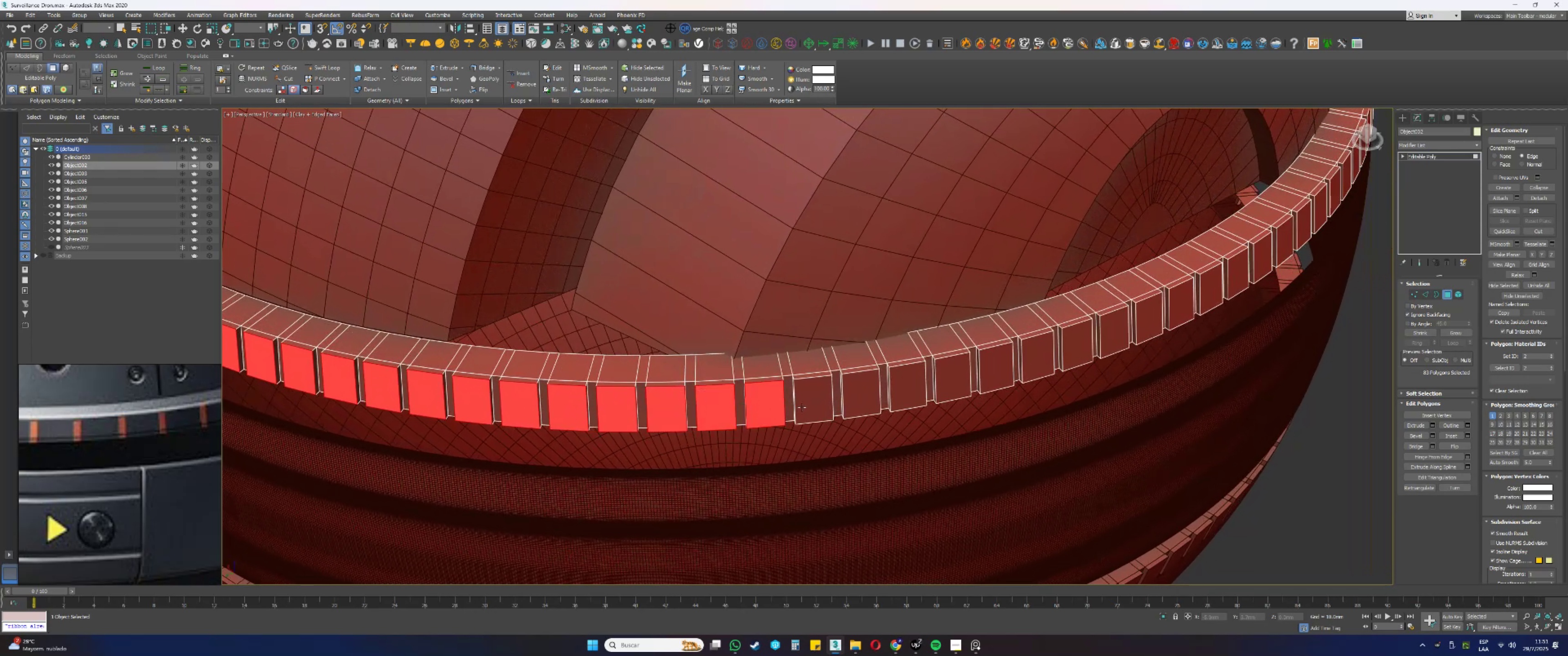 
triple_click([818, 400])
 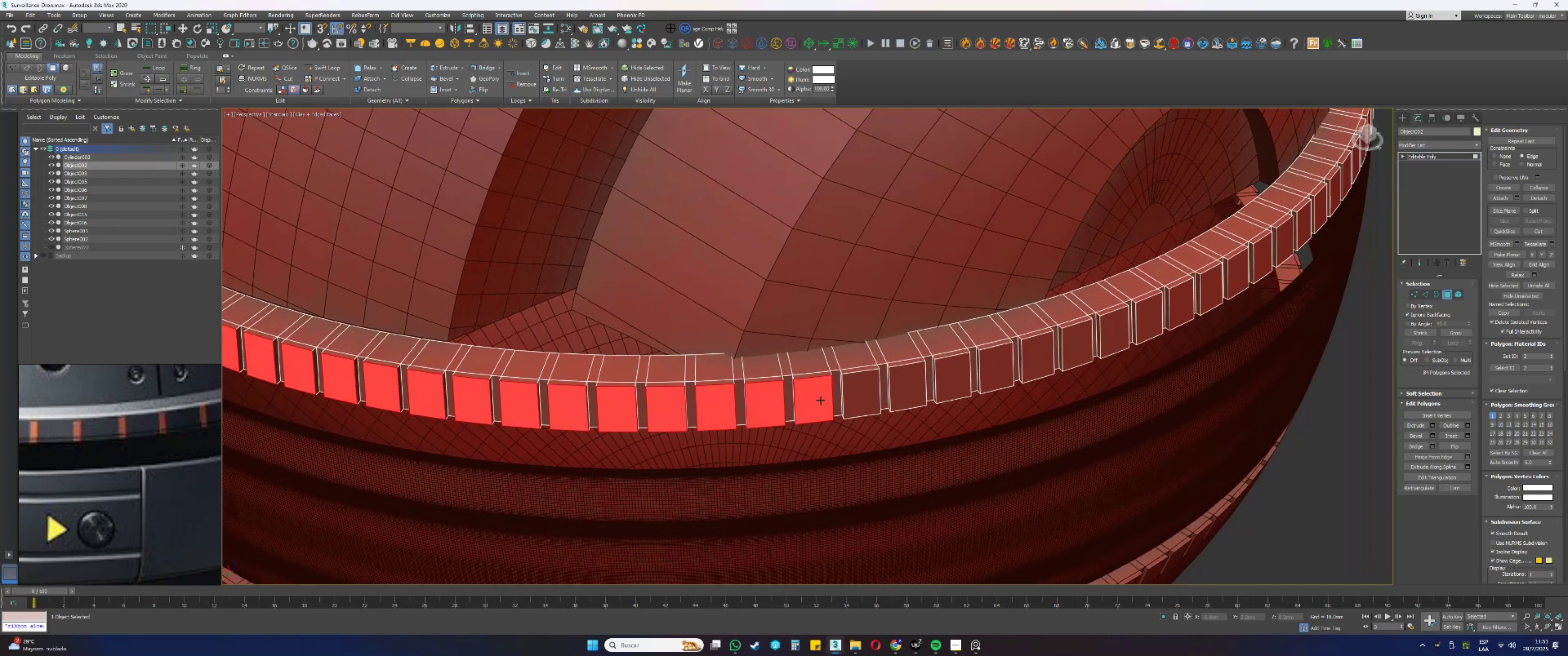 
hold_key(key=ControlLeft, duration=1.5)
triple_click([856, 395])
 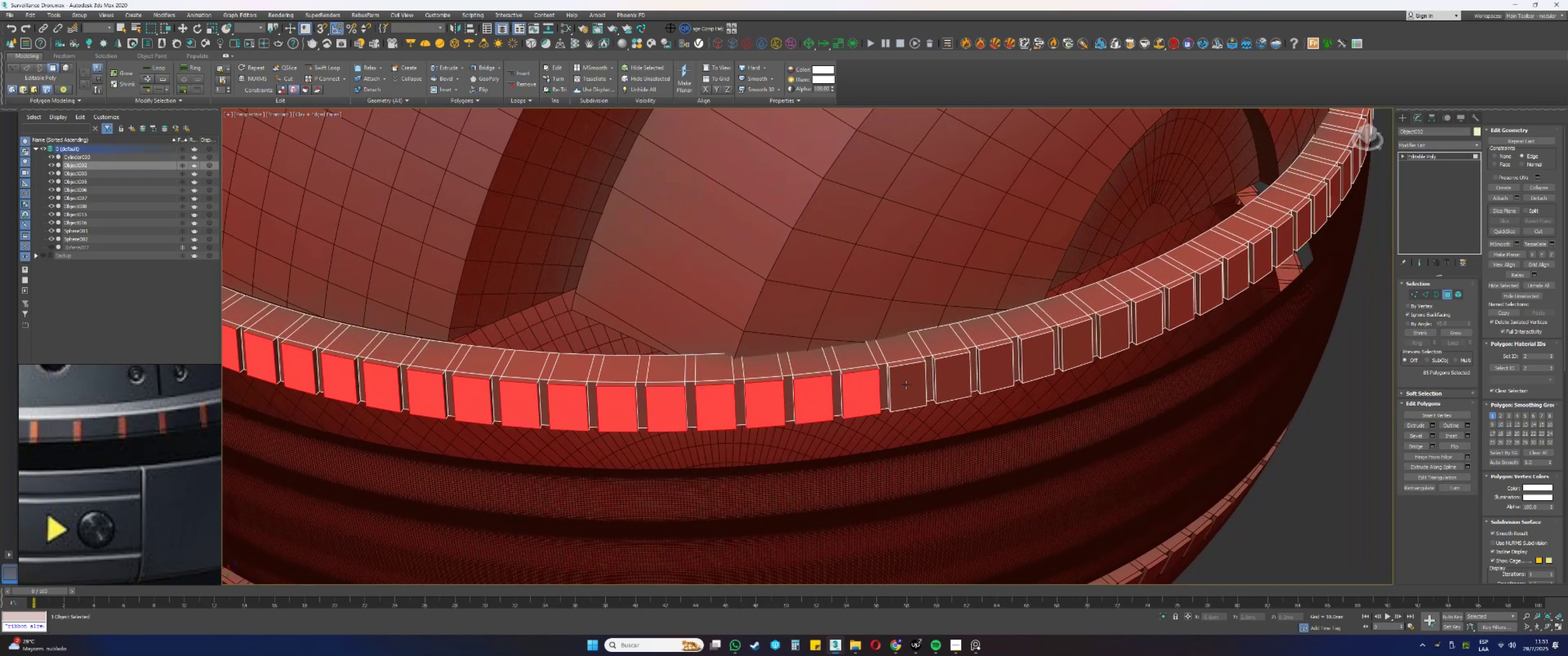 
triple_click([913, 382])
 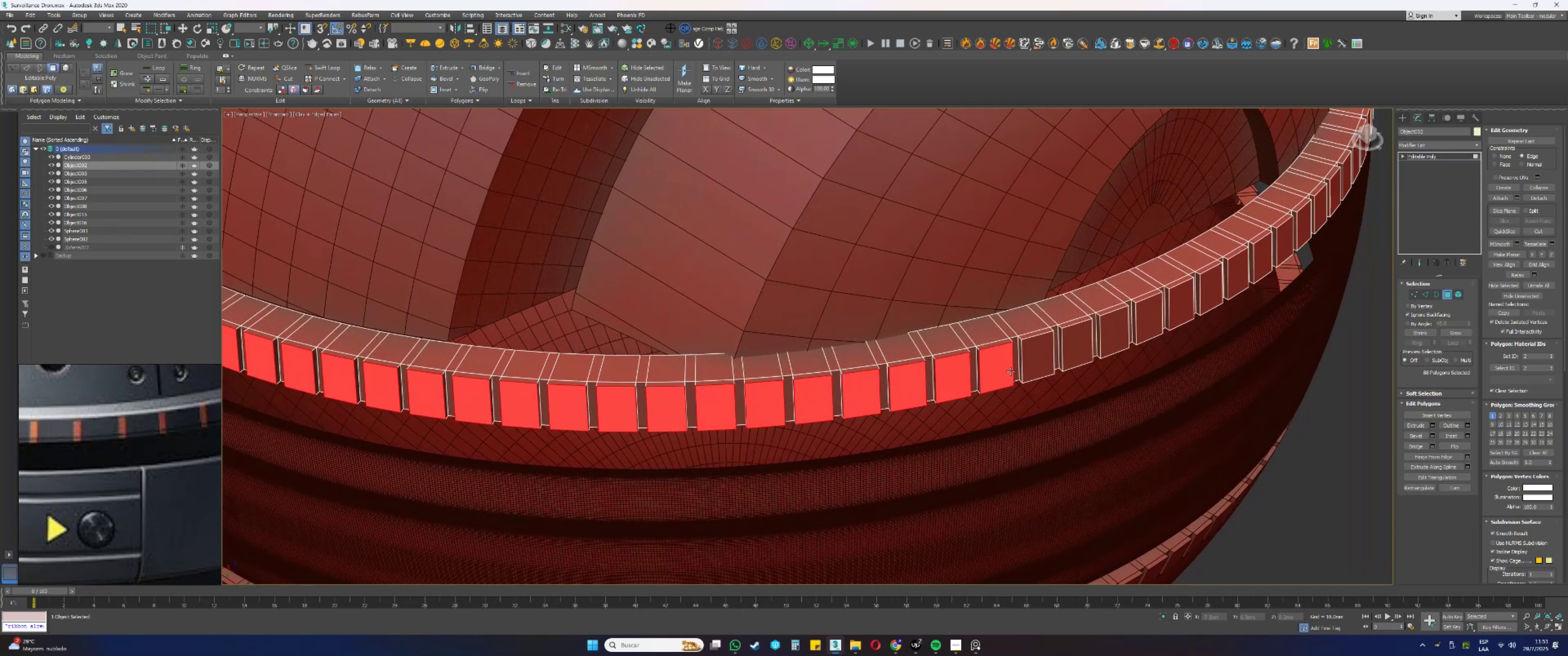 
hold_key(key=ControlLeft, duration=0.61)
triple_click([1080, 349])
 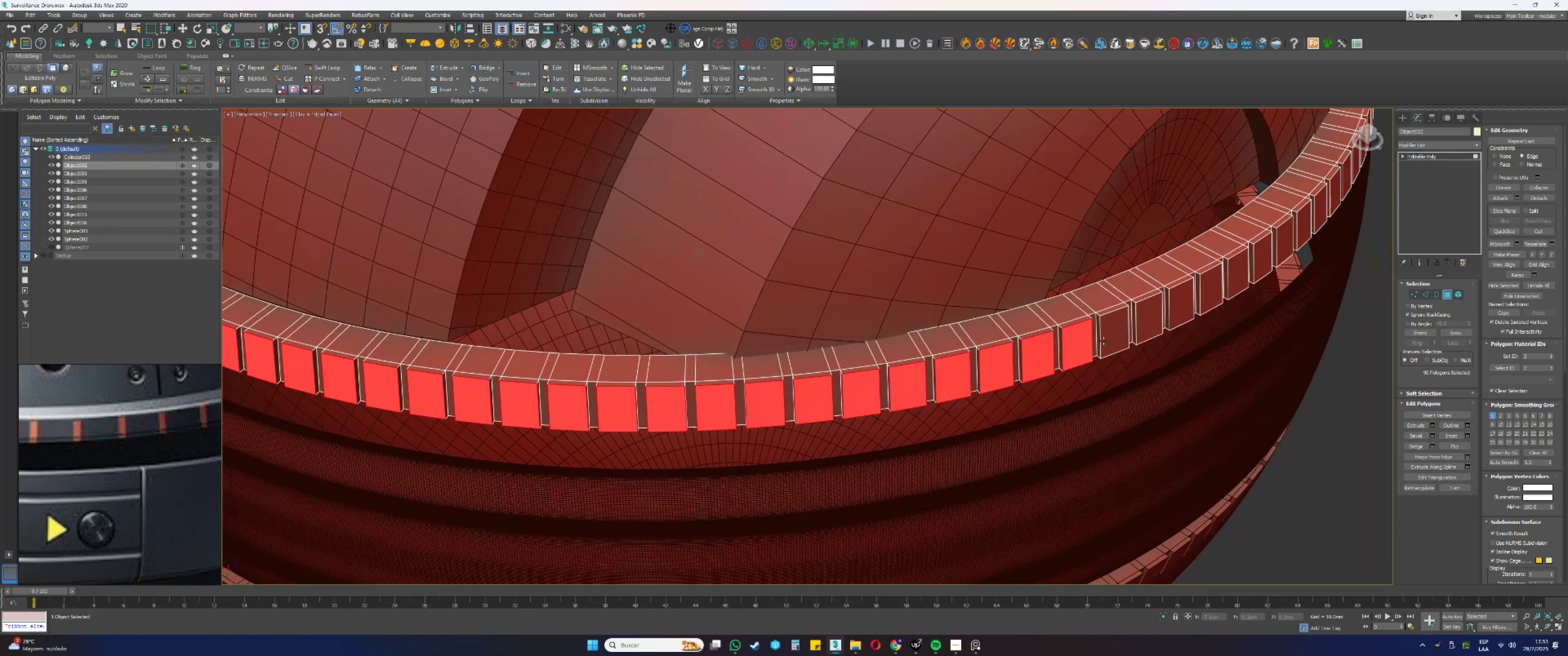 
triple_click([1112, 336])
 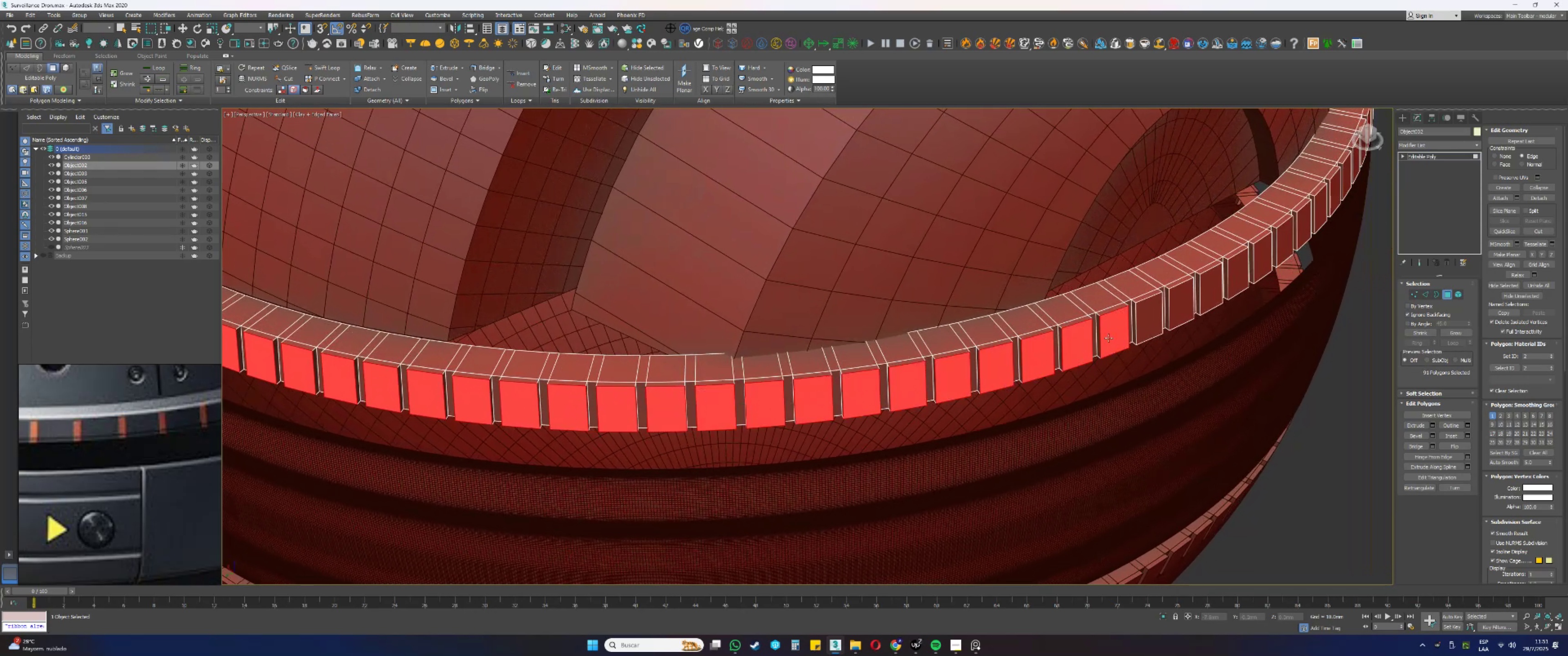 
scroll: coordinate [914, 354], scroll_direction: down, amount: 3.0
 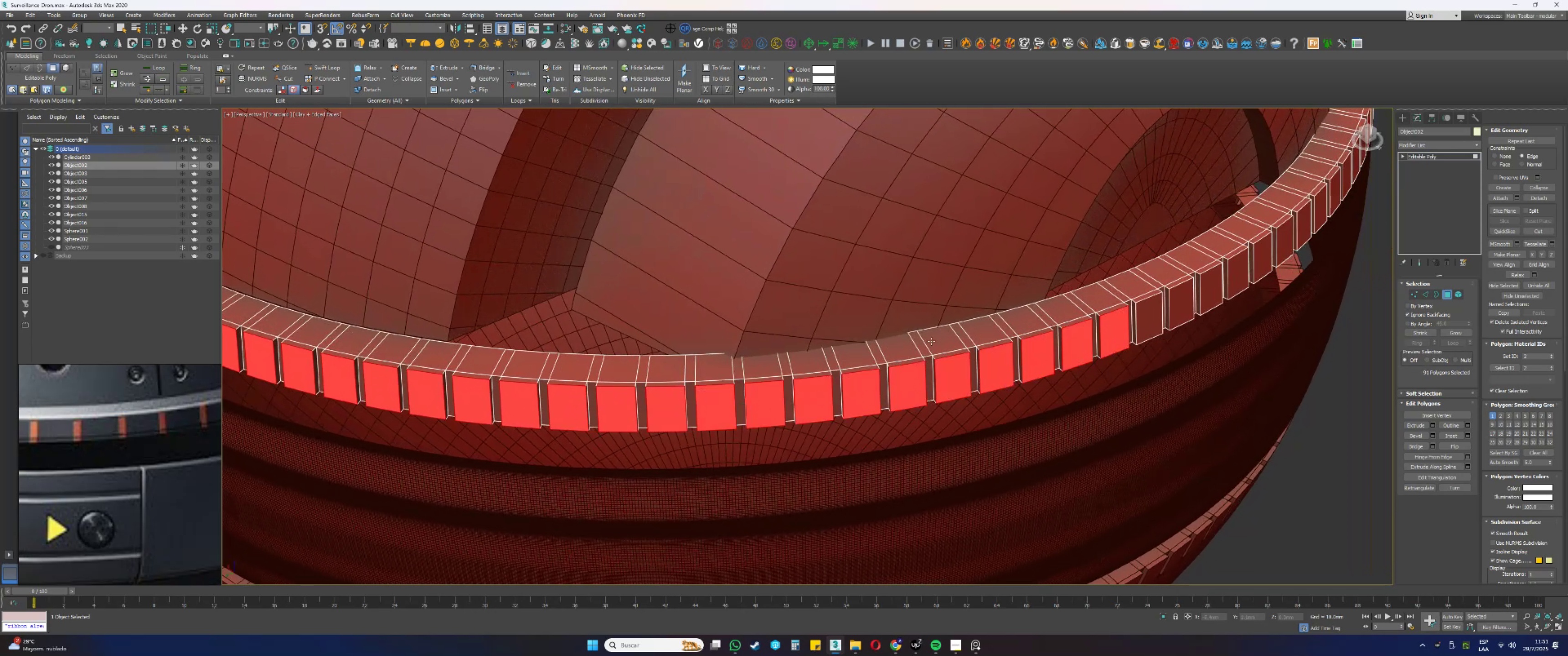 
key(Alt+AltLeft)
 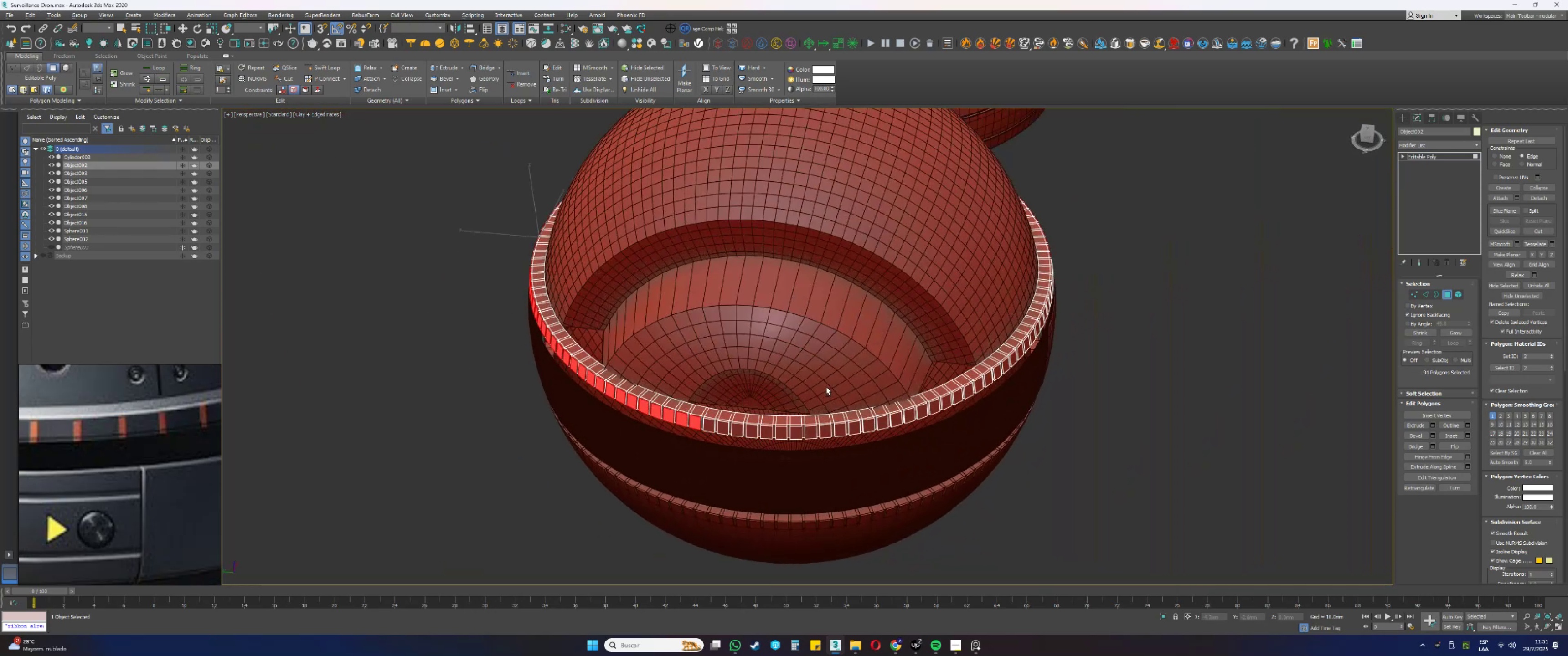 
scroll: coordinate [704, 415], scroll_direction: up, amount: 2.0
 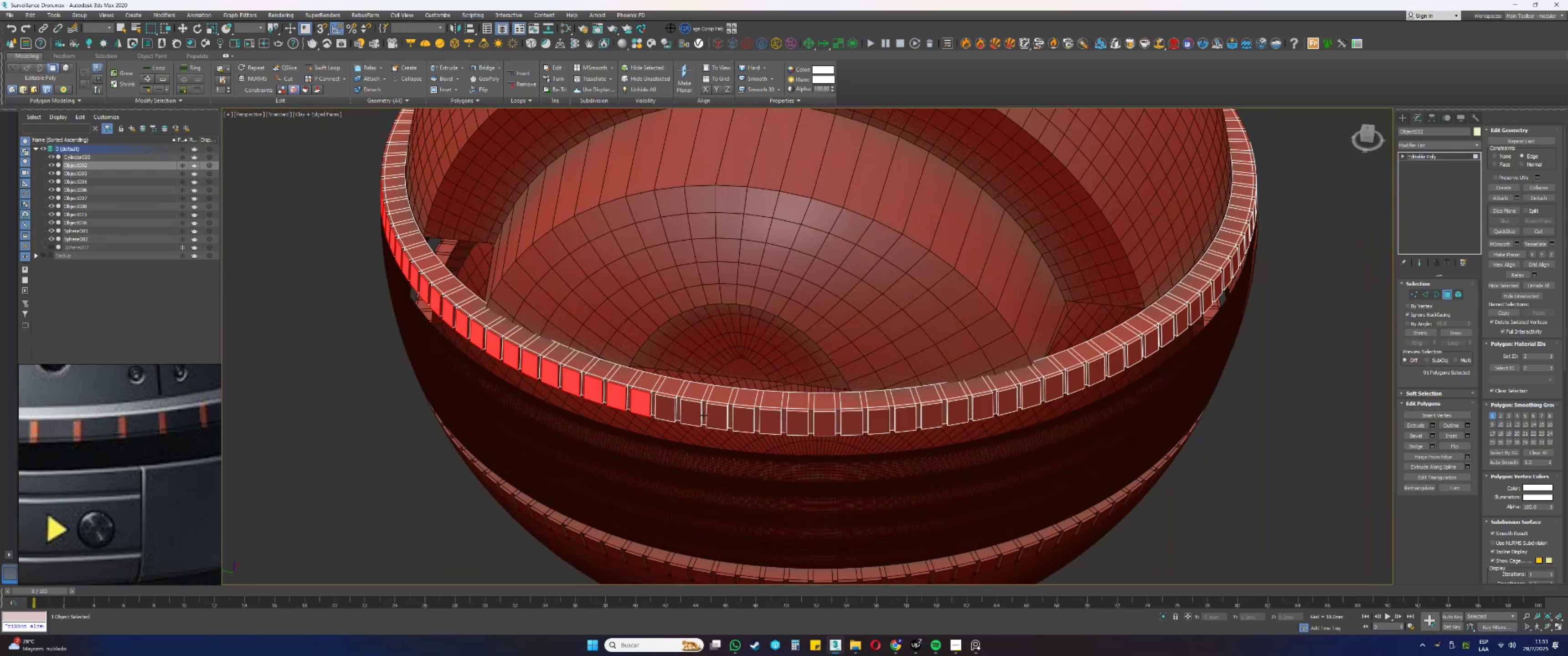 
hold_key(key=ControlLeft, duration=1.52)
left_click([650, 402])
 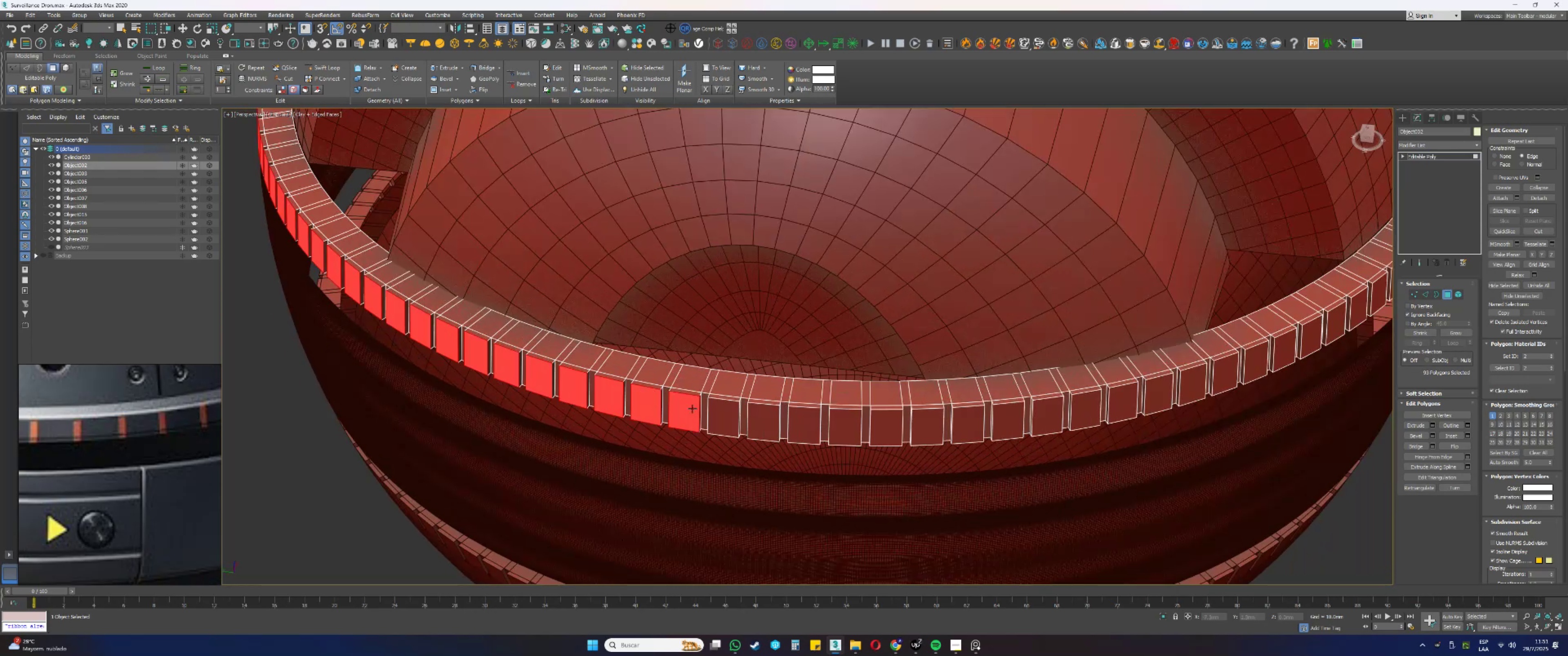 
triple_click([722, 413])
 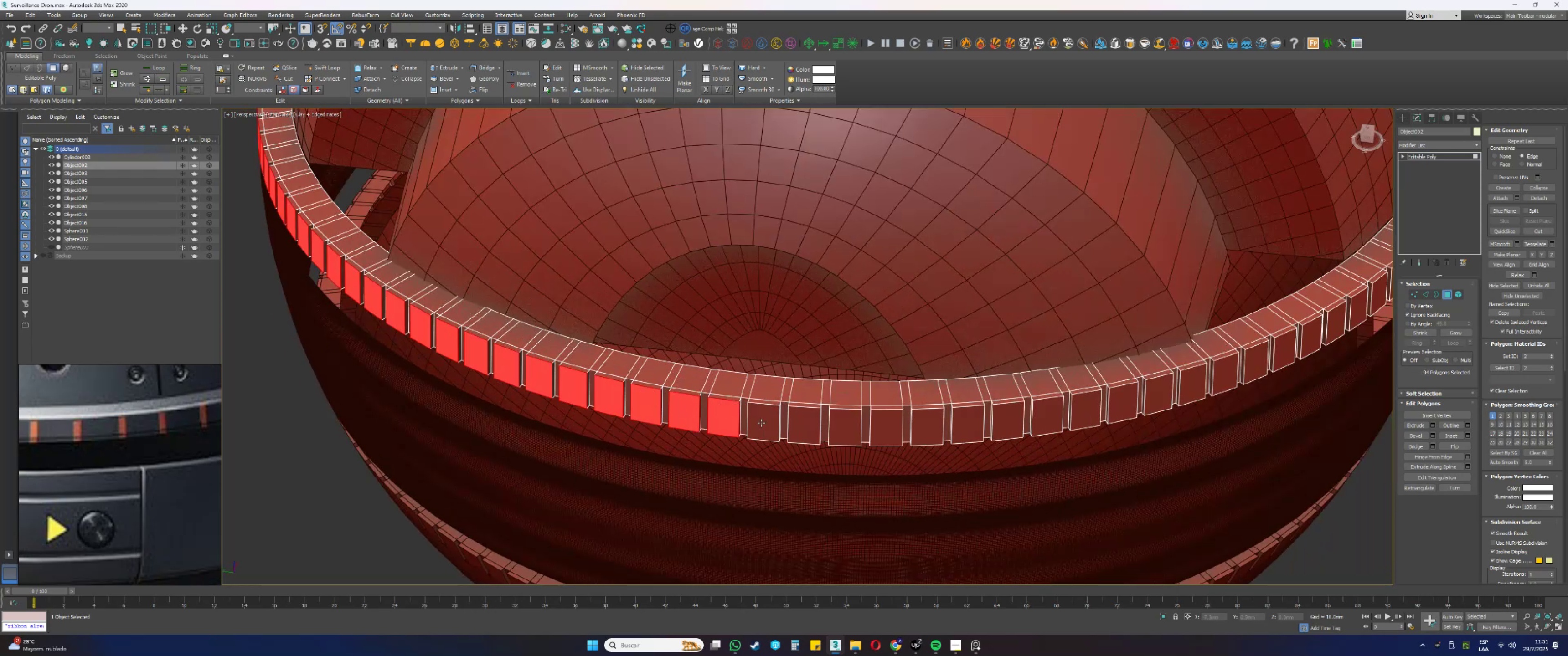 
triple_click([773, 424])
 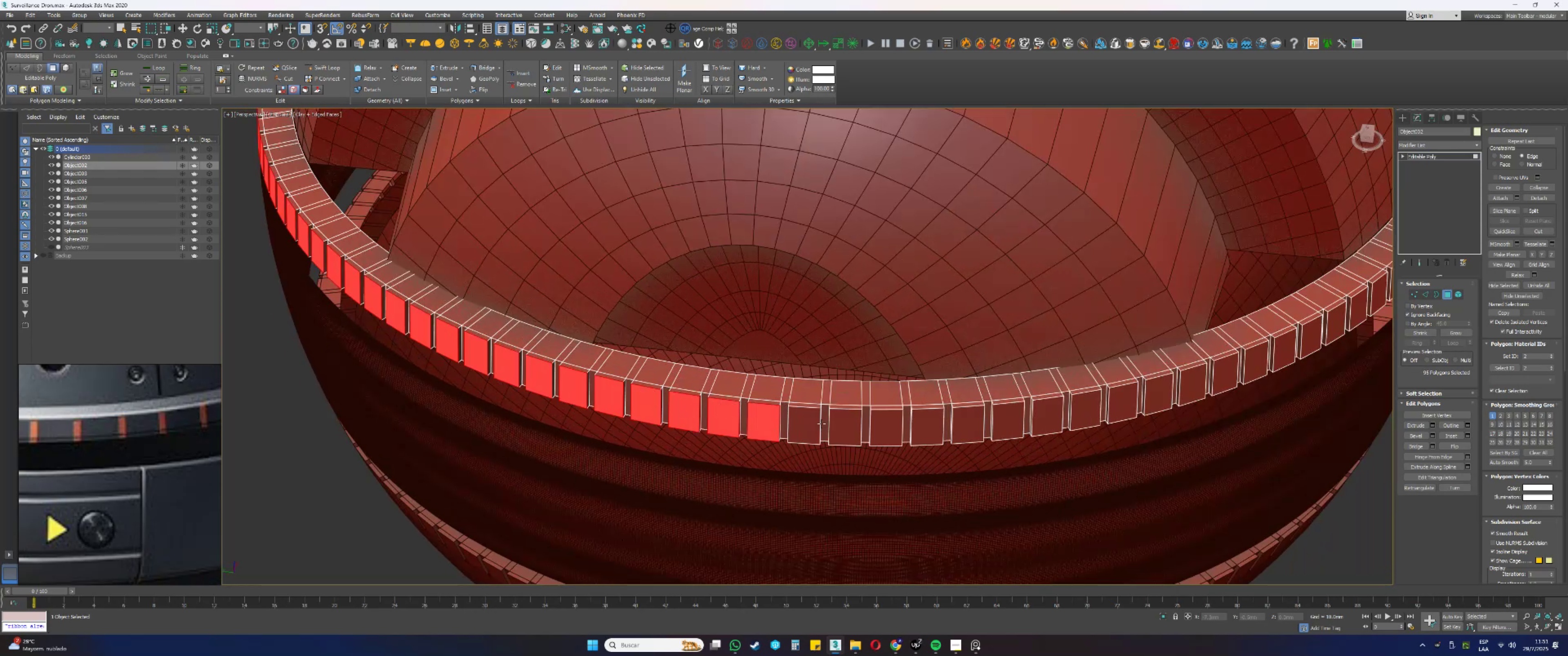 
triple_click([826, 424])
 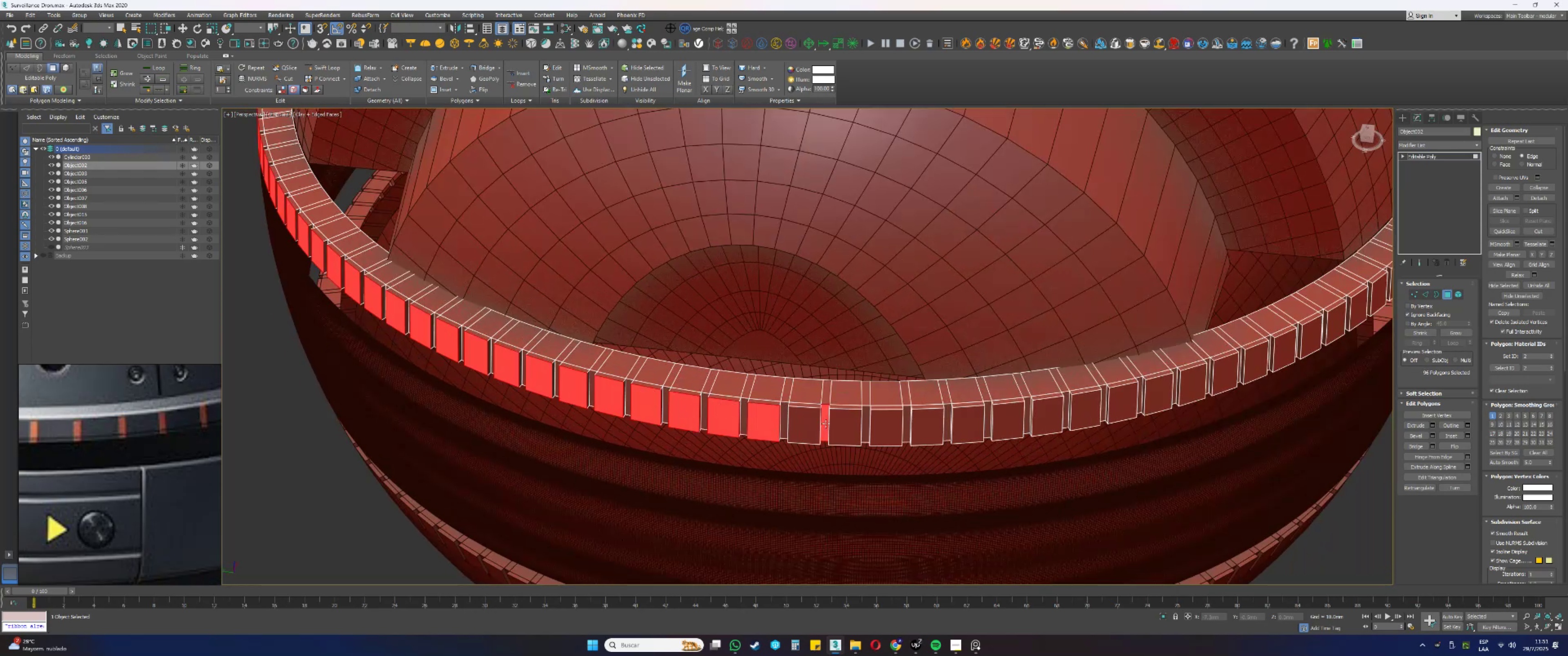 
key(Control+Z)
 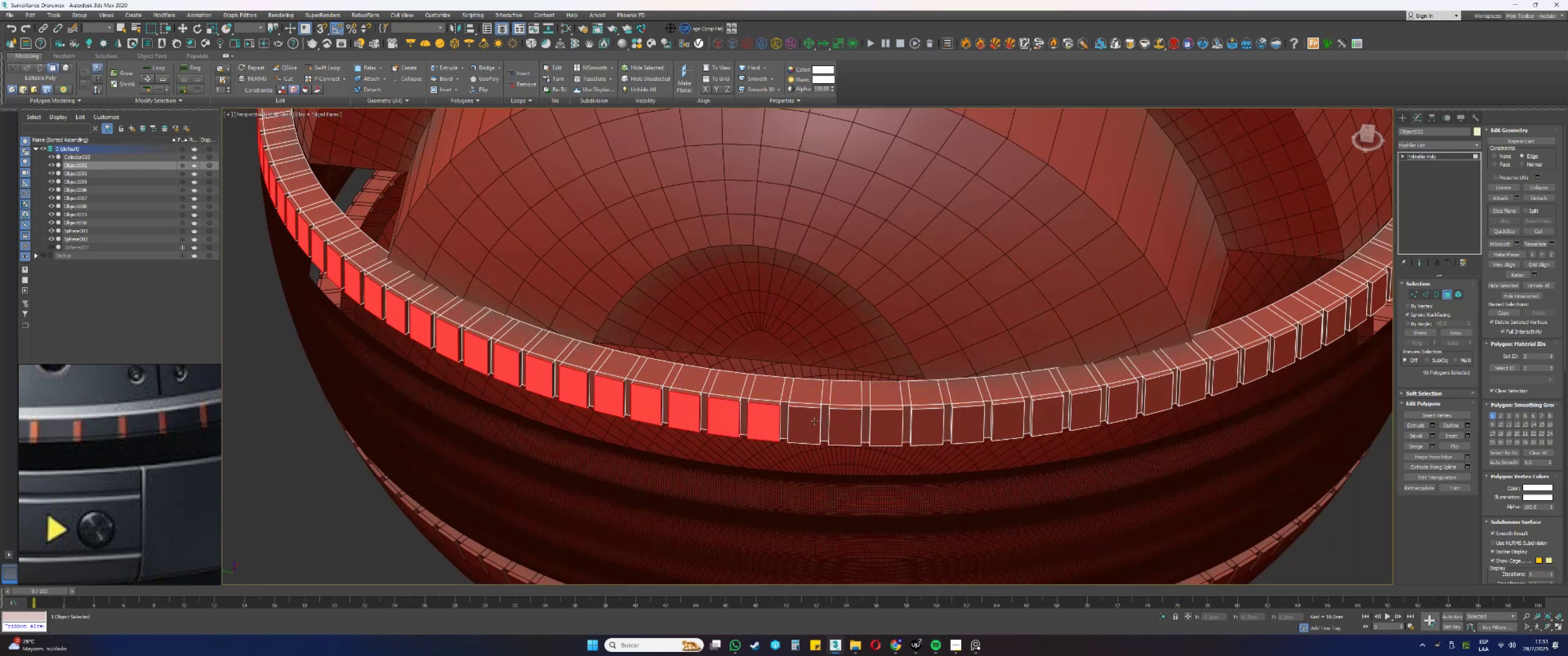 
left_click([811, 421])
 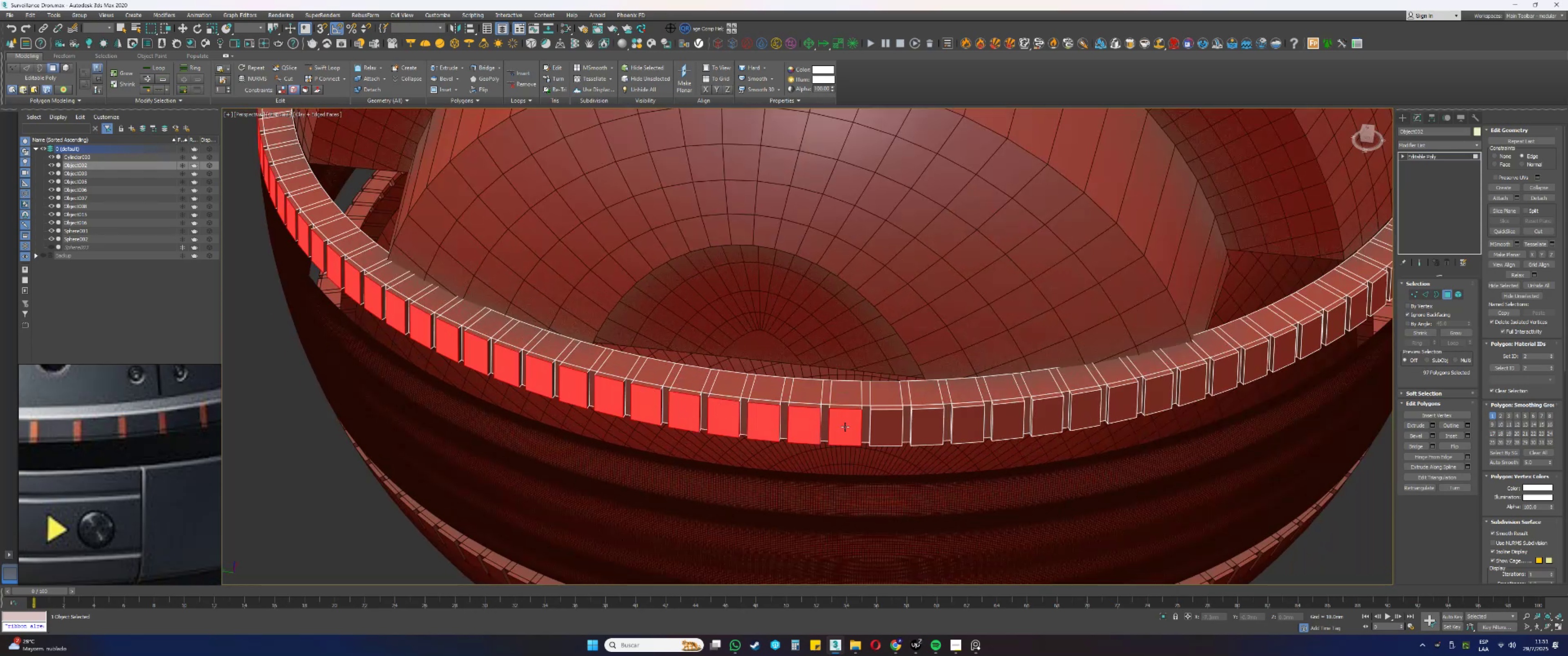 
triple_click([883, 425])
 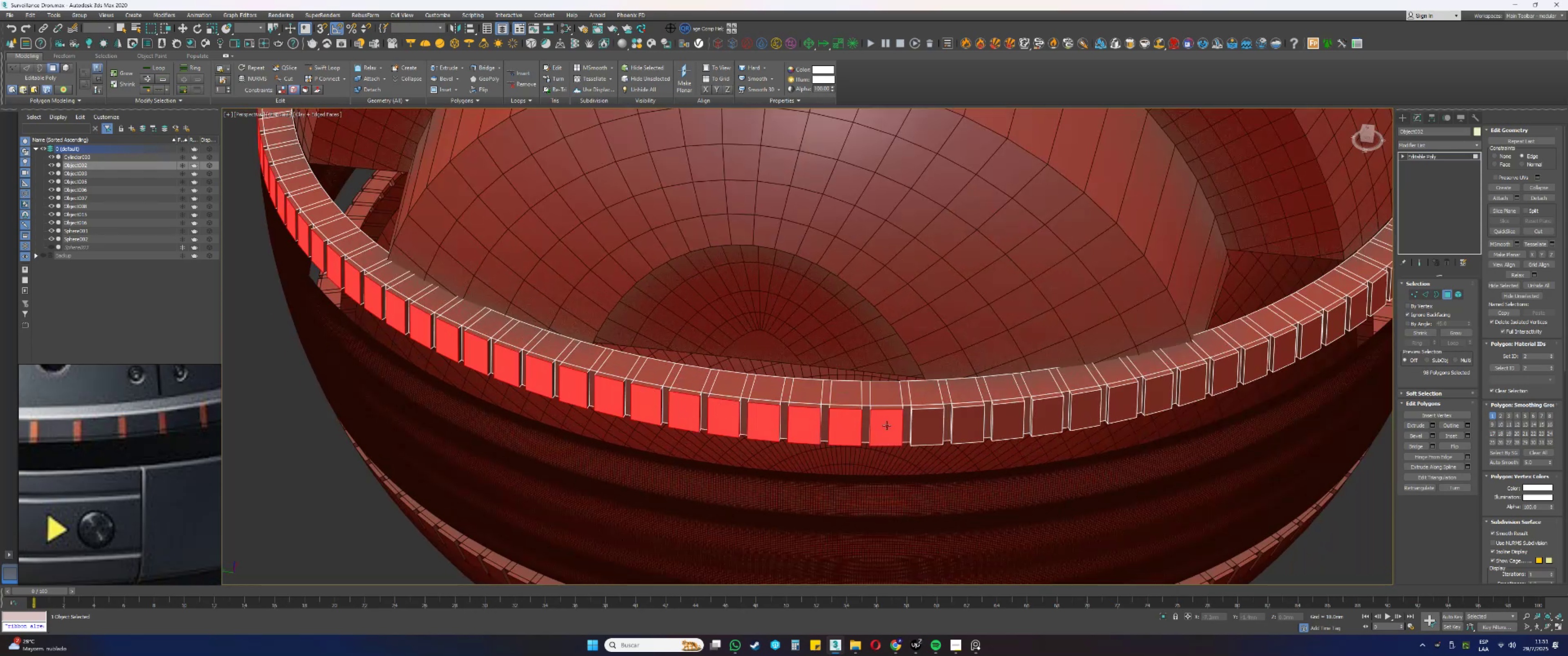 
hold_key(key=AltLeft, duration=0.34)
 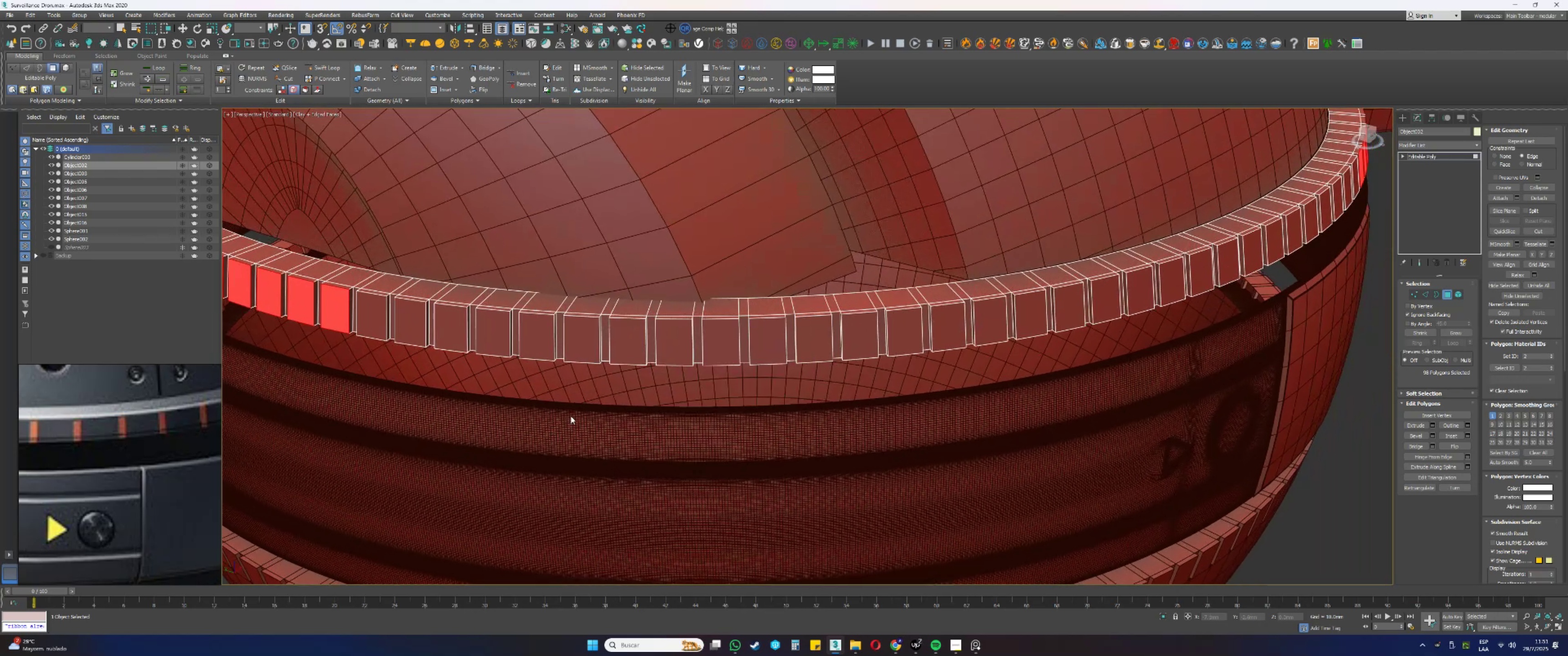 
hold_key(key=ControlLeft, duration=1.52)
left_click([366, 322])
 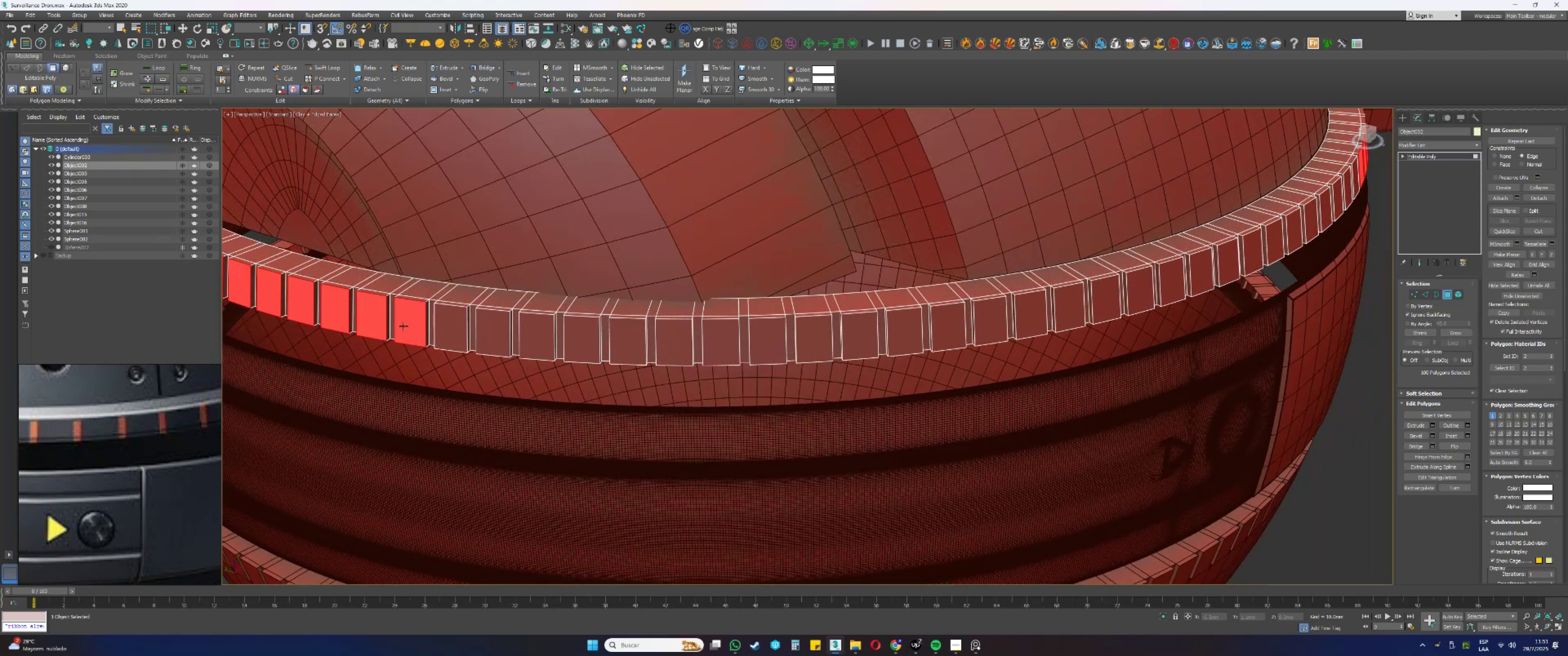 
double_click([454, 333])
 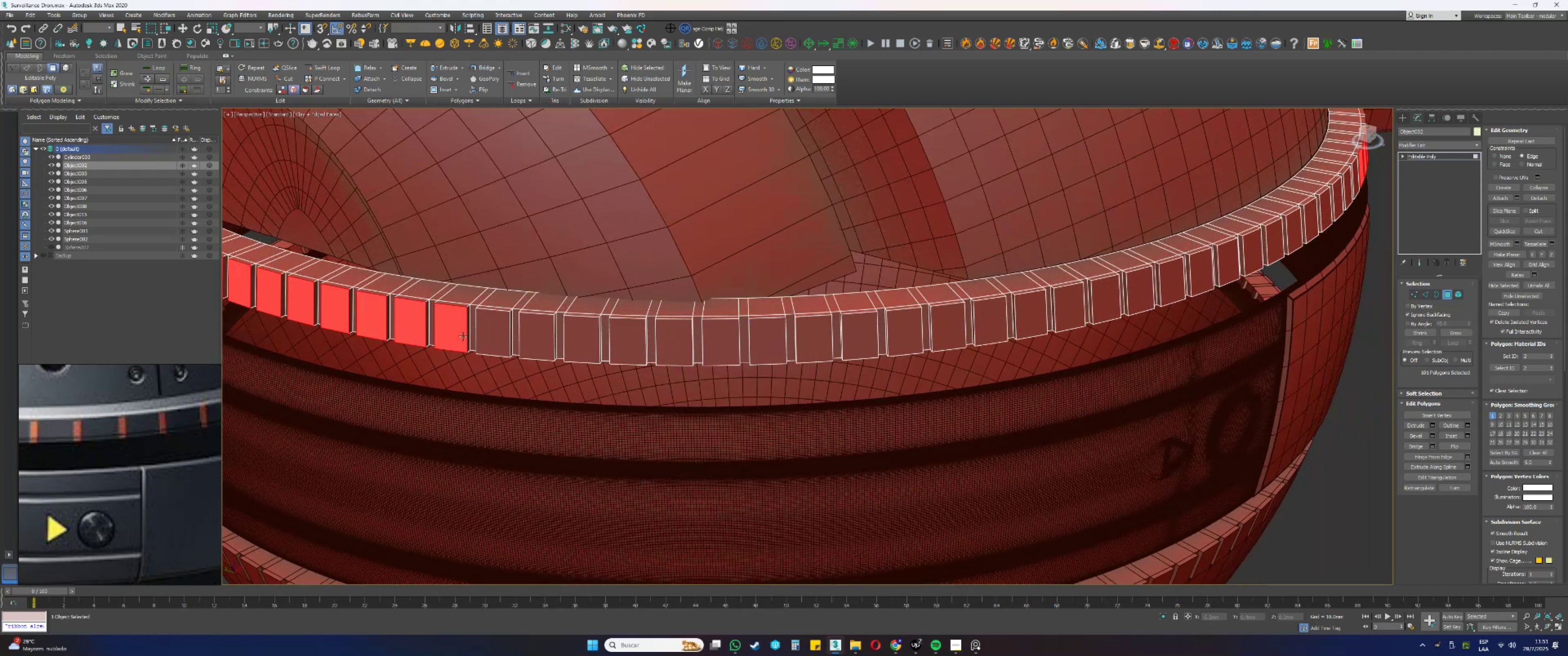 
hold_key(key=ControlLeft, duration=1.53)
triple_click([483, 337])
 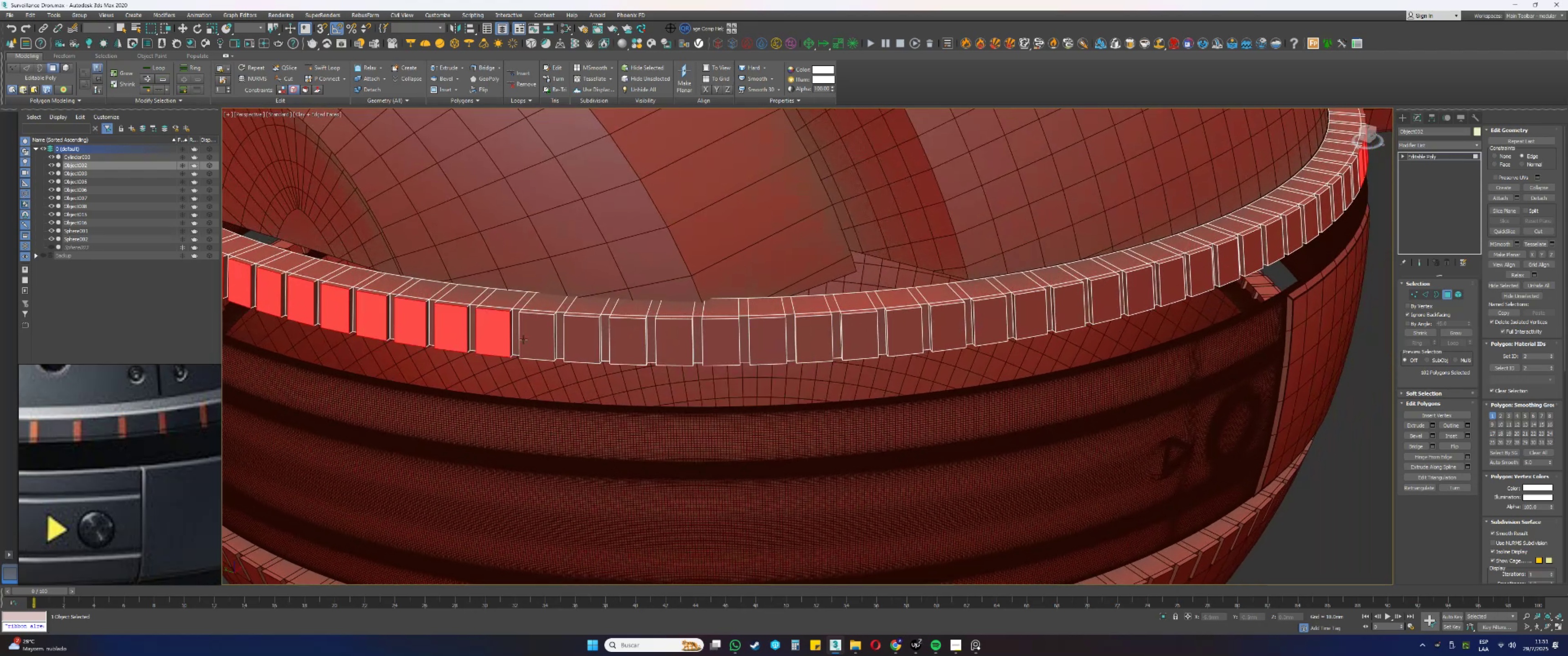 
triple_click([531, 339])
 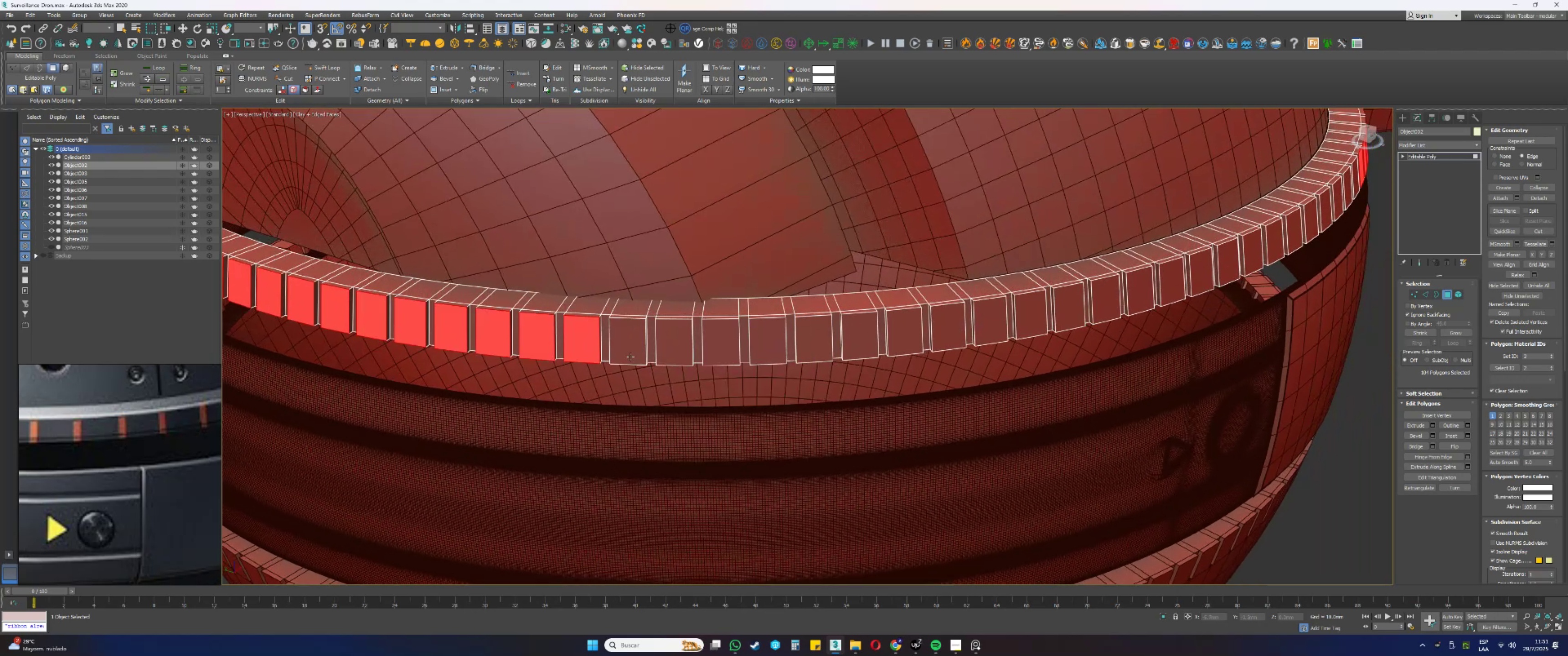 
triple_click([631, 351])
 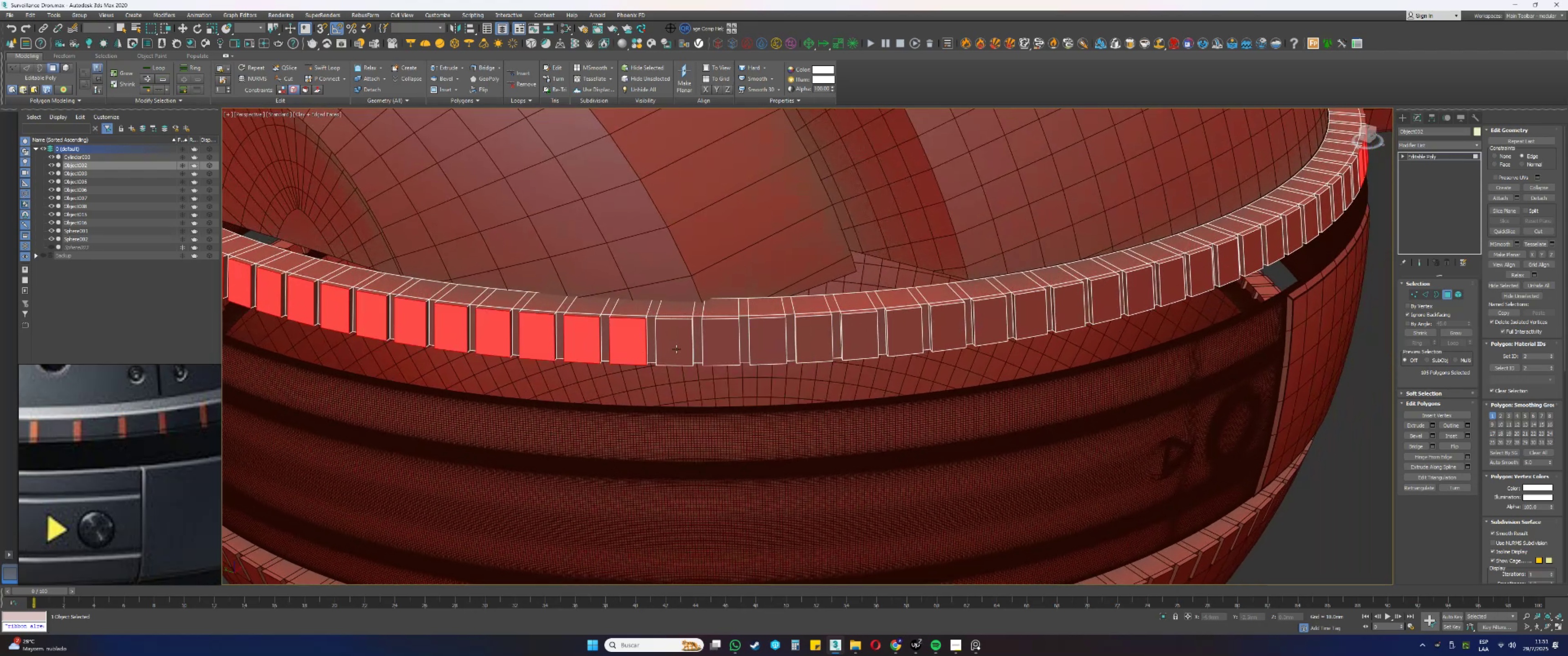 
hold_key(key=ControlLeft, duration=1.52)
triple_click([679, 346])
 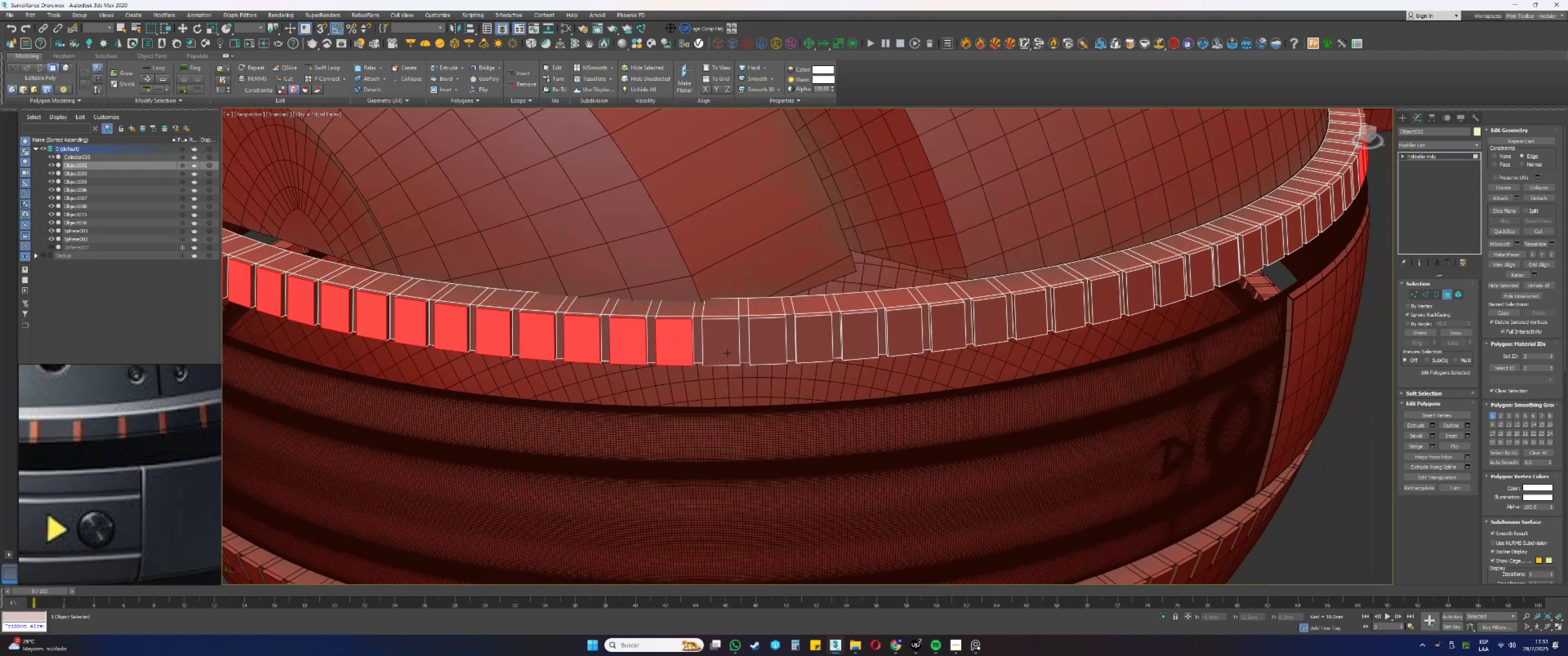 
triple_click([735, 342])
 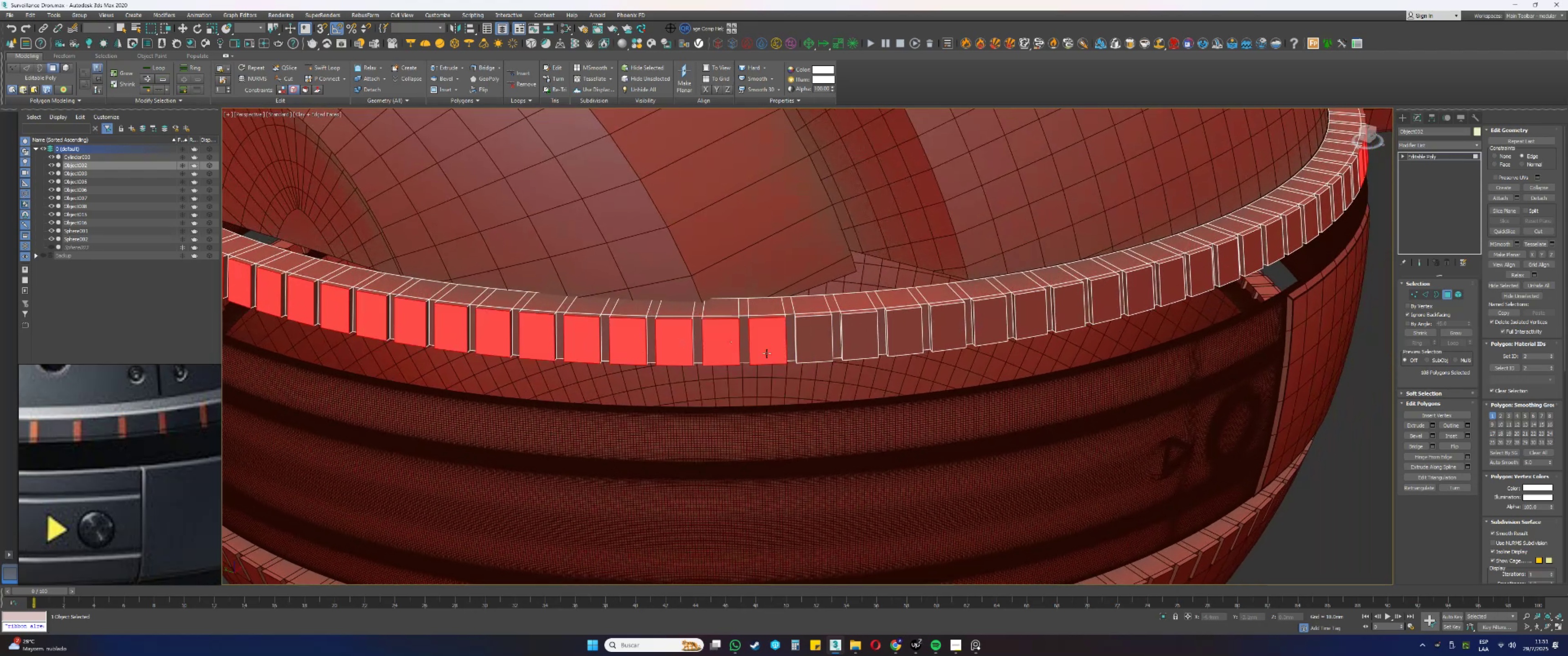 
triple_click([813, 342])
 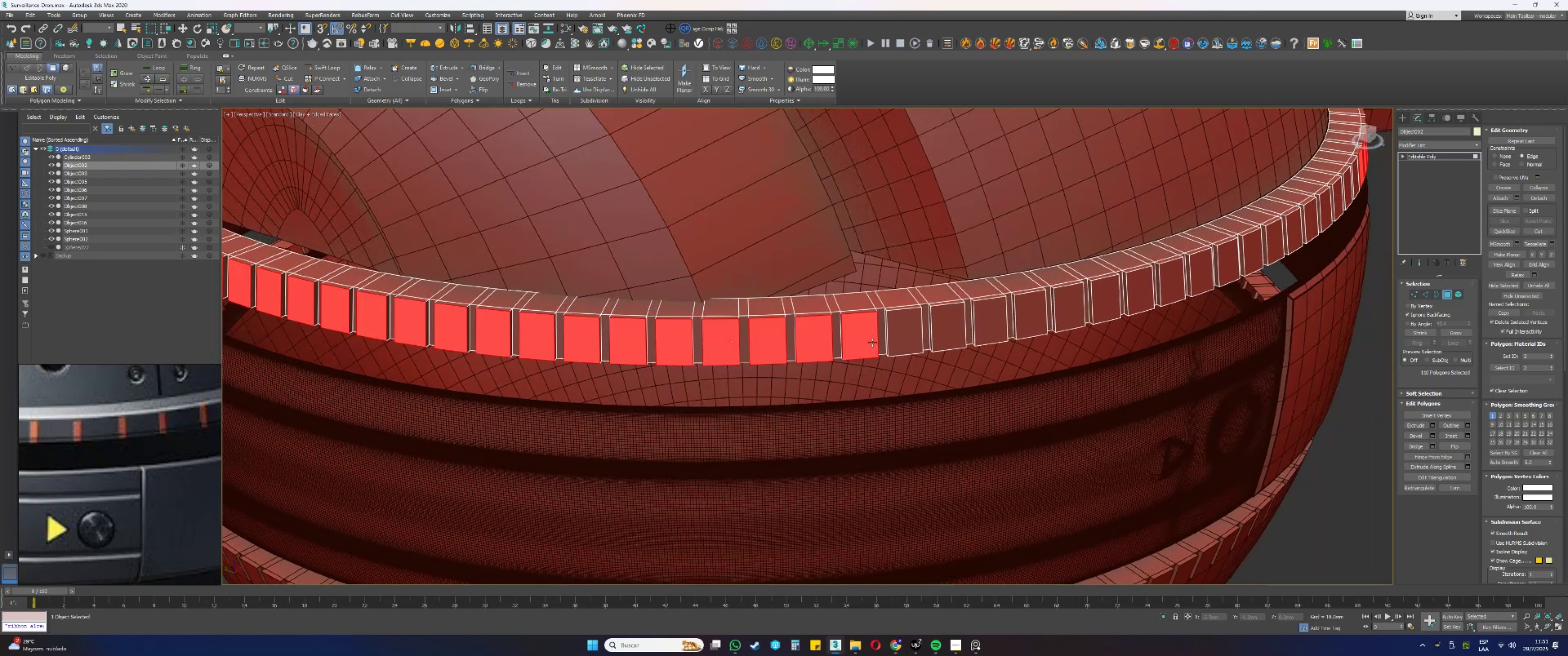 
hold_key(key=ControlLeft, duration=1.51)
triple_click([918, 336])
 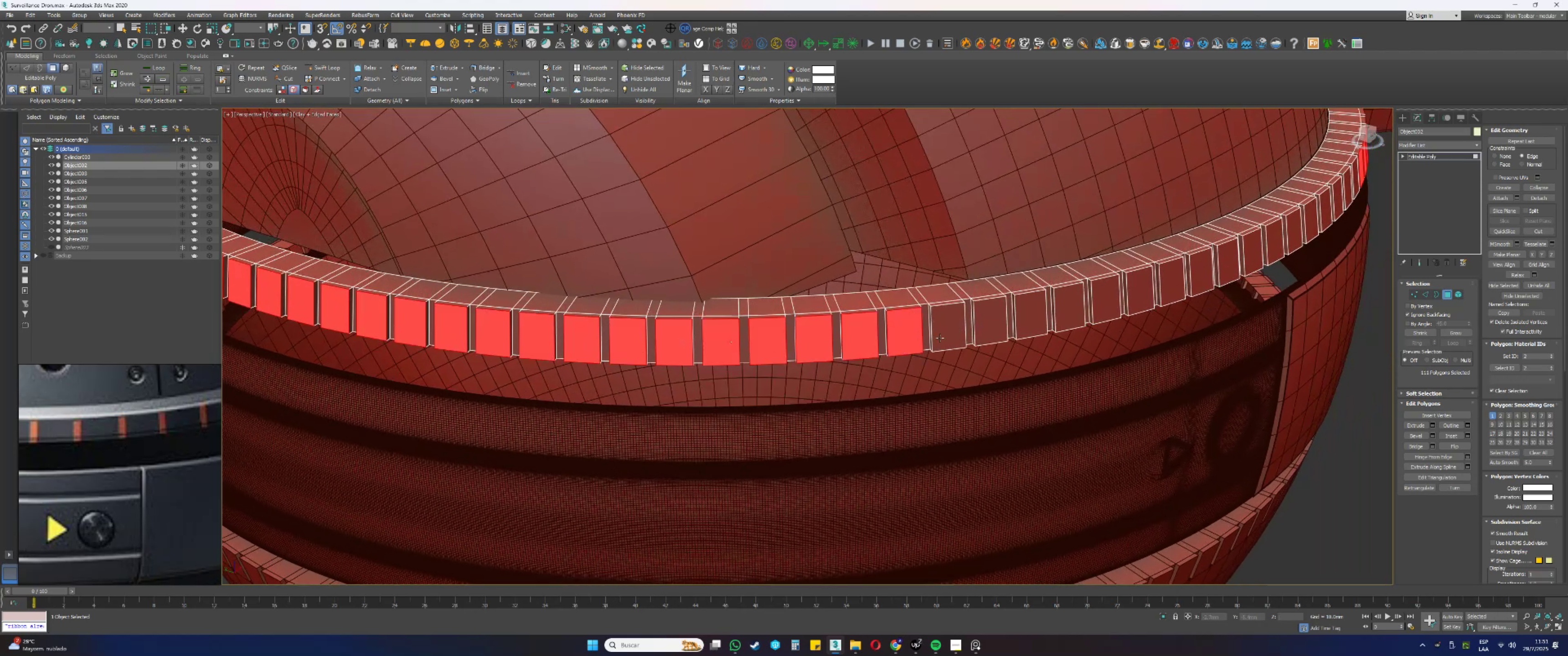 
triple_click([944, 332])
 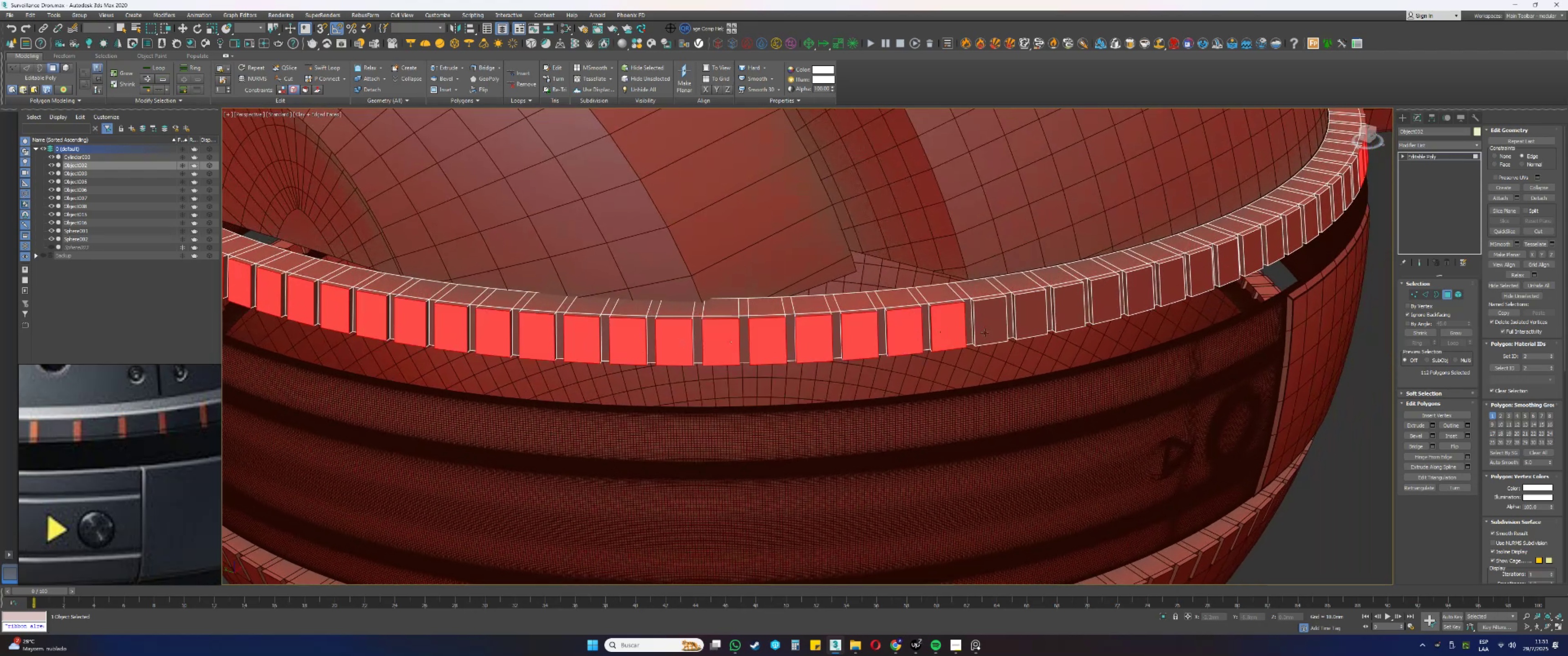 
triple_click([989, 323])
 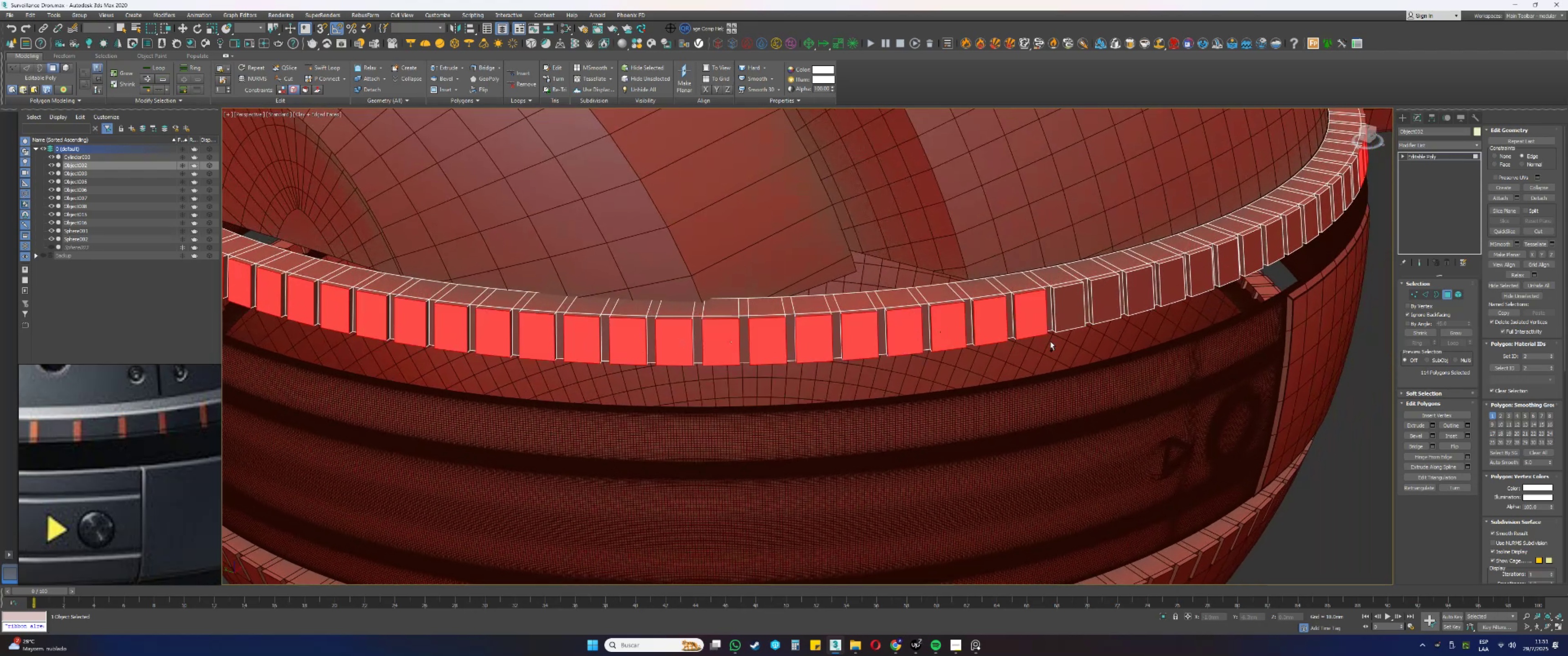 
hold_key(key=ControlLeft, duration=1.1)
left_click([1073, 310])
 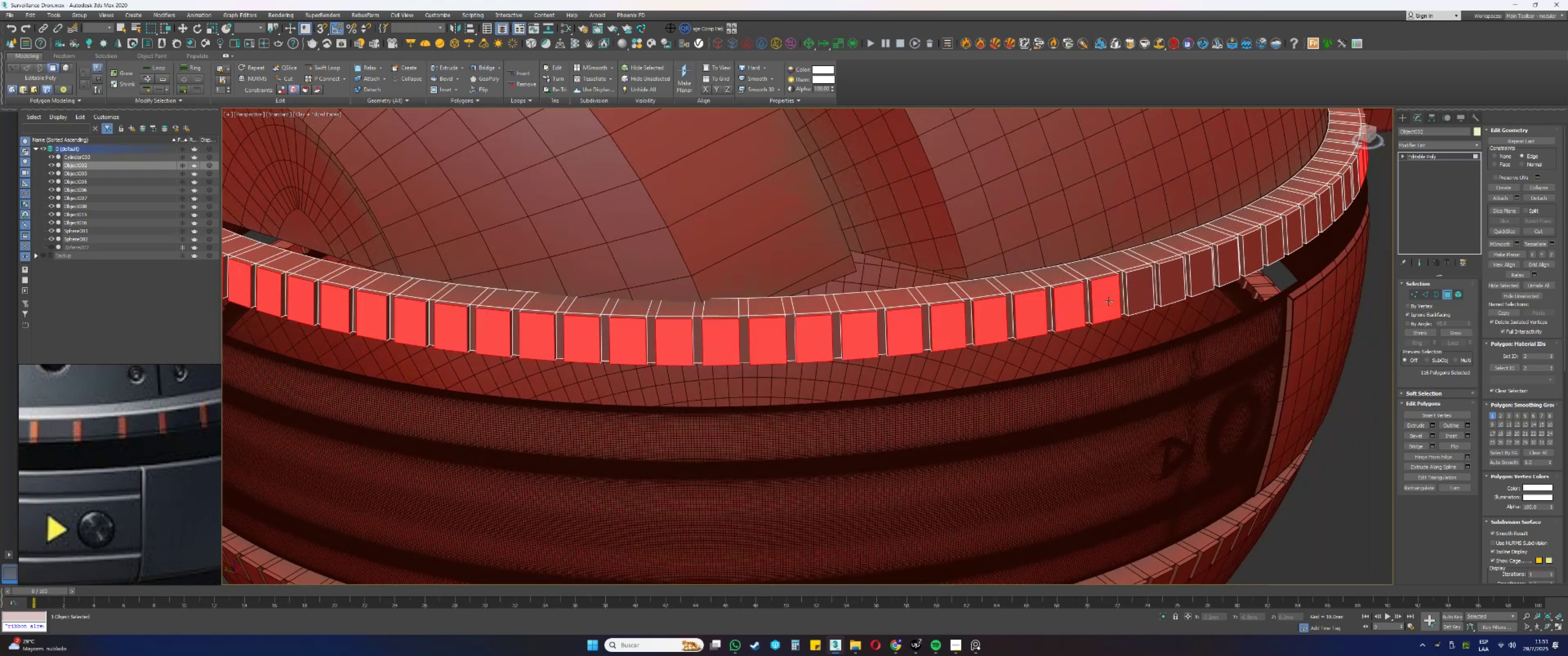 
triple_click([1133, 286])
 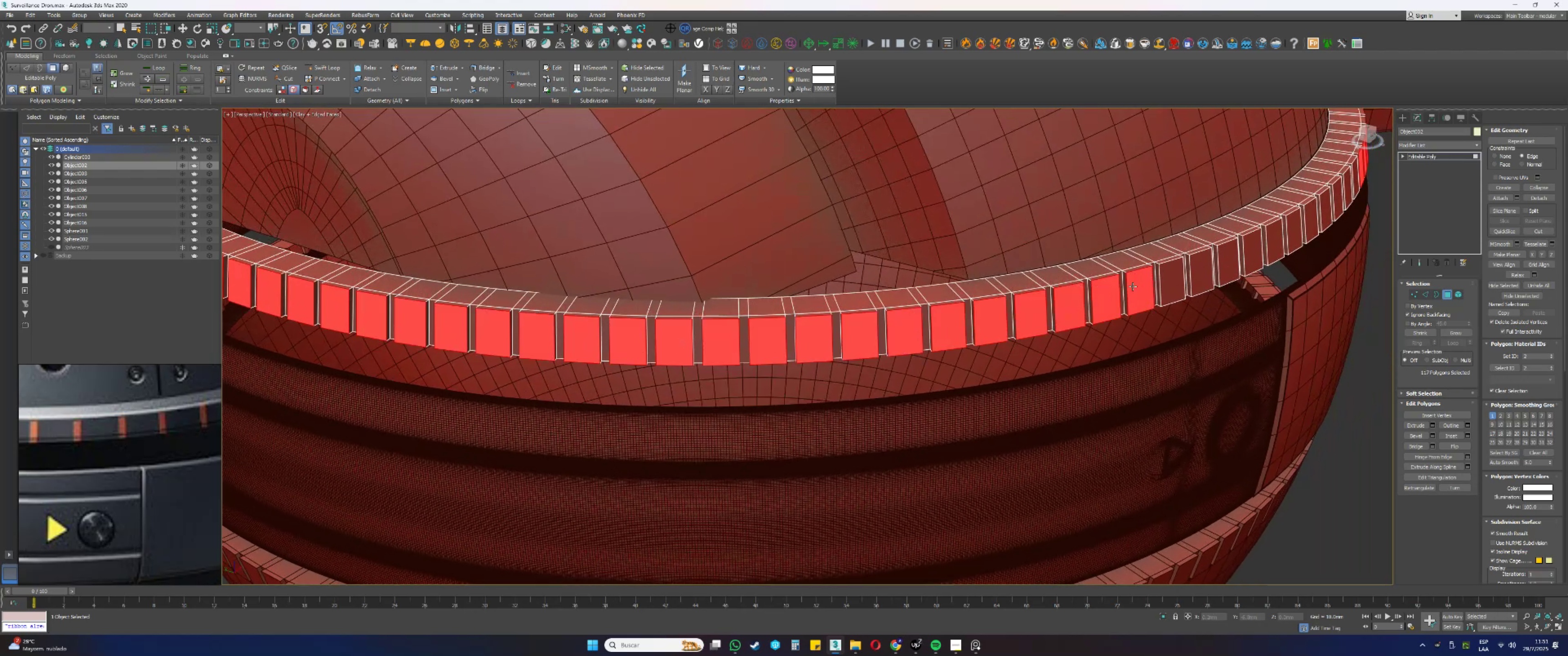 
scroll: coordinate [1067, 296], scroll_direction: down, amount: 1.0
 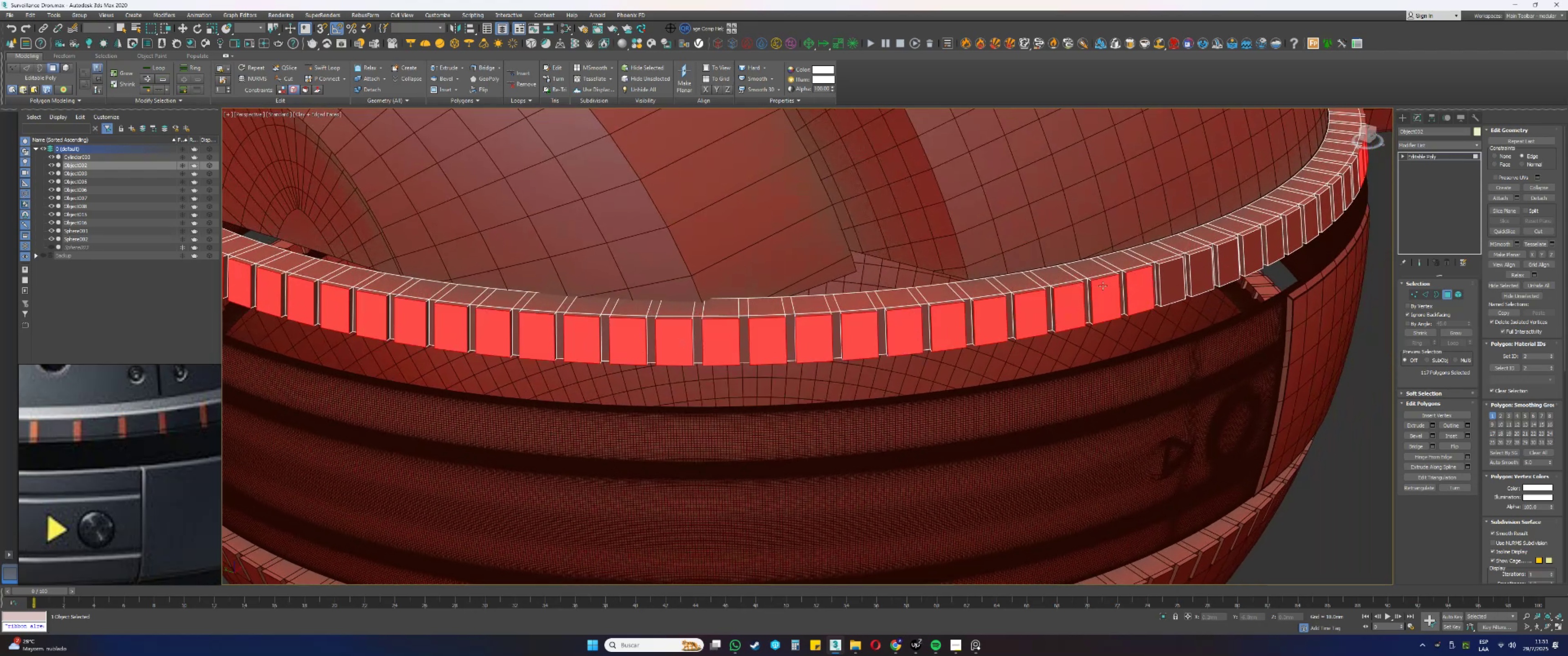 
hold_key(key=AltLeft, duration=0.36)
 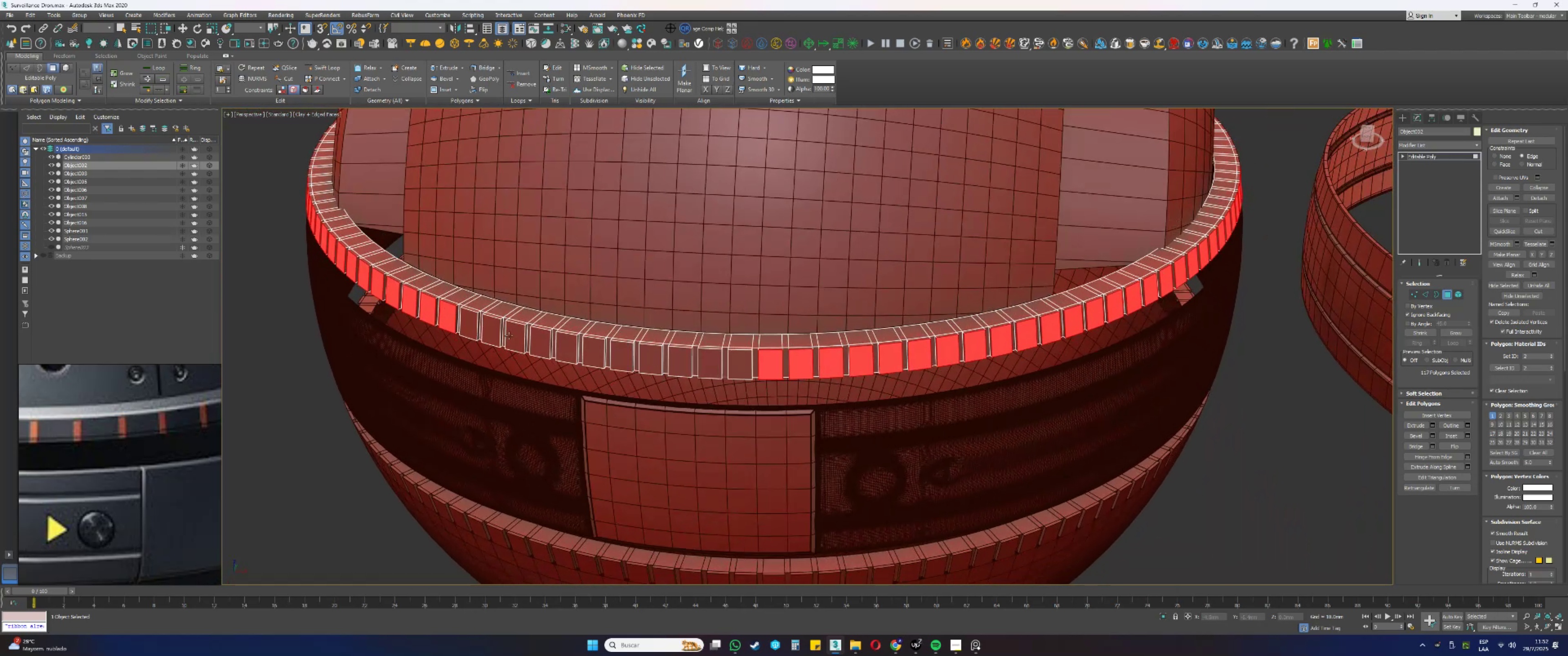 
hold_key(key=ControlLeft, duration=1.53)
triple_click([516, 336])
 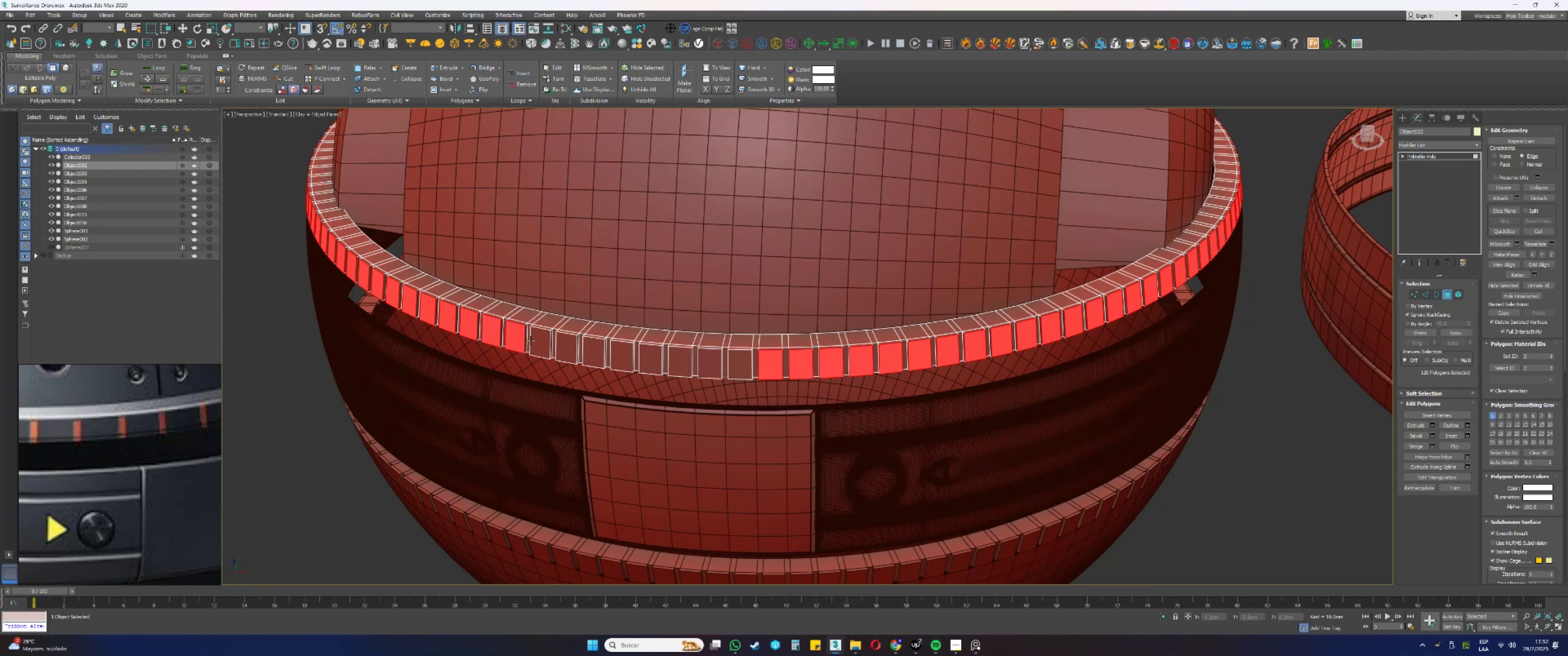 
hold_key(key=ControlLeft, duration=1.51)
triple_click([539, 342])
 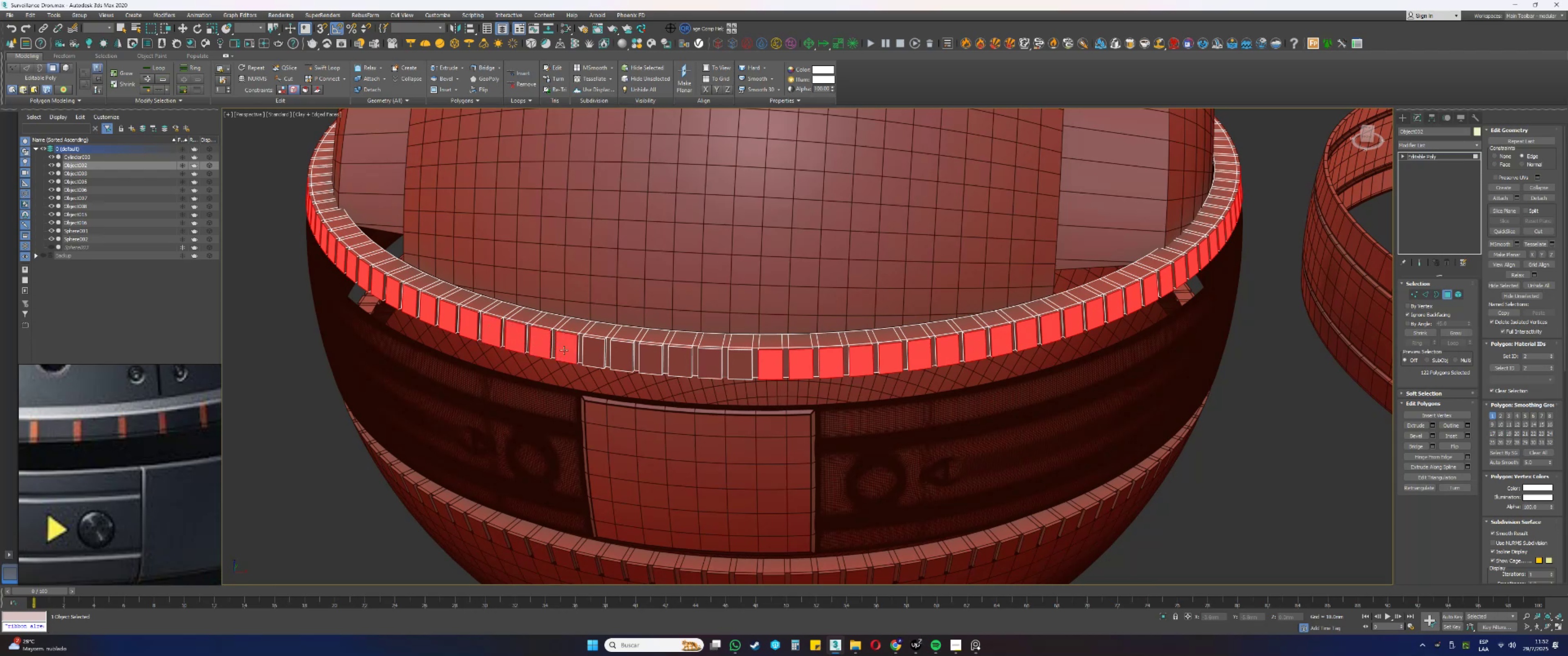 
triple_click([586, 354])
 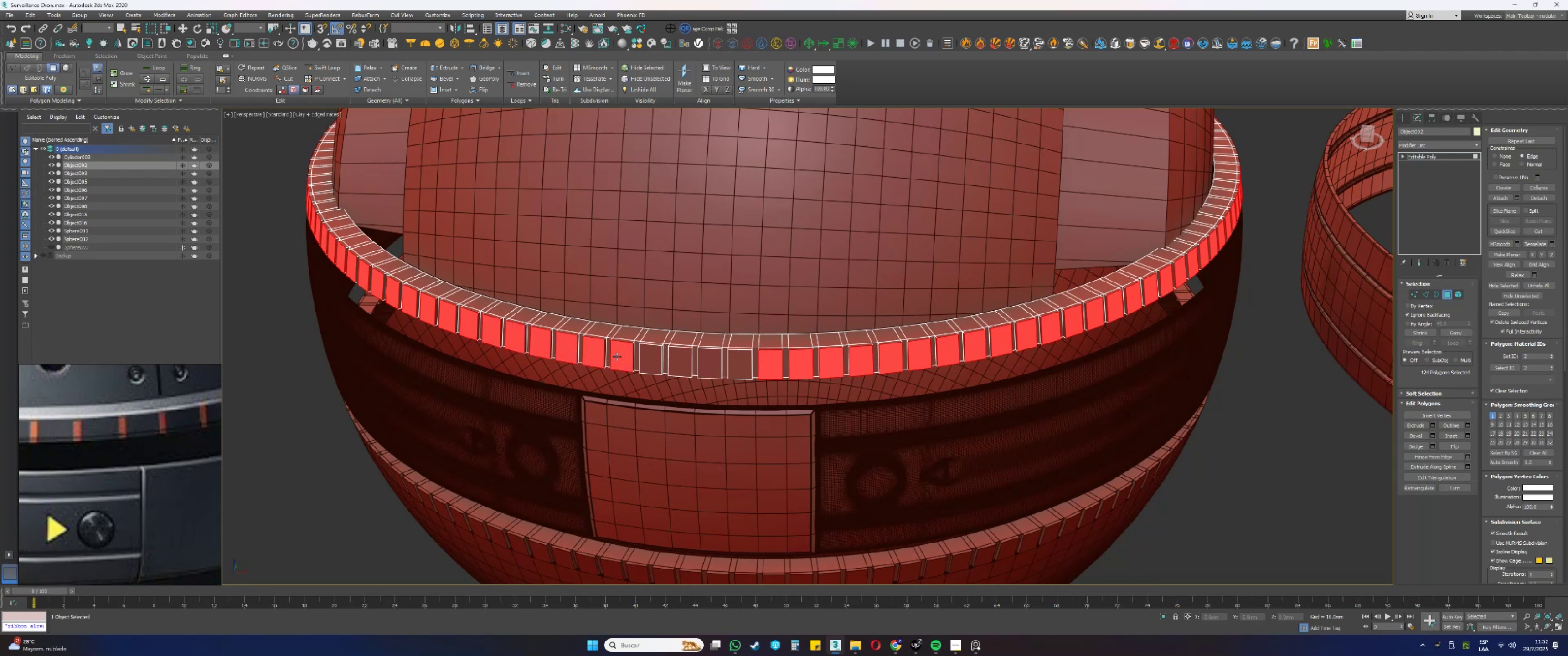 
hold_key(key=ControlLeft, duration=1.5)
left_click([646, 364])
 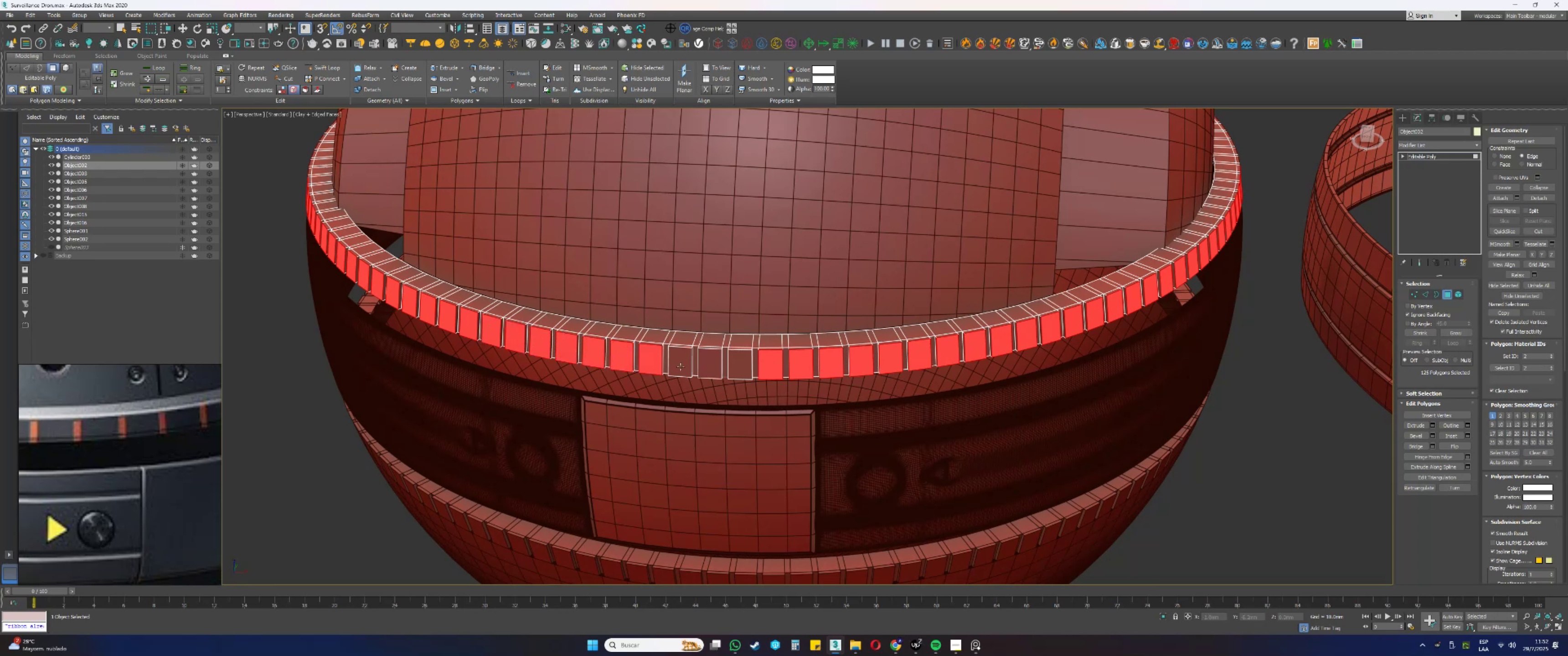 
double_click([683, 365])
 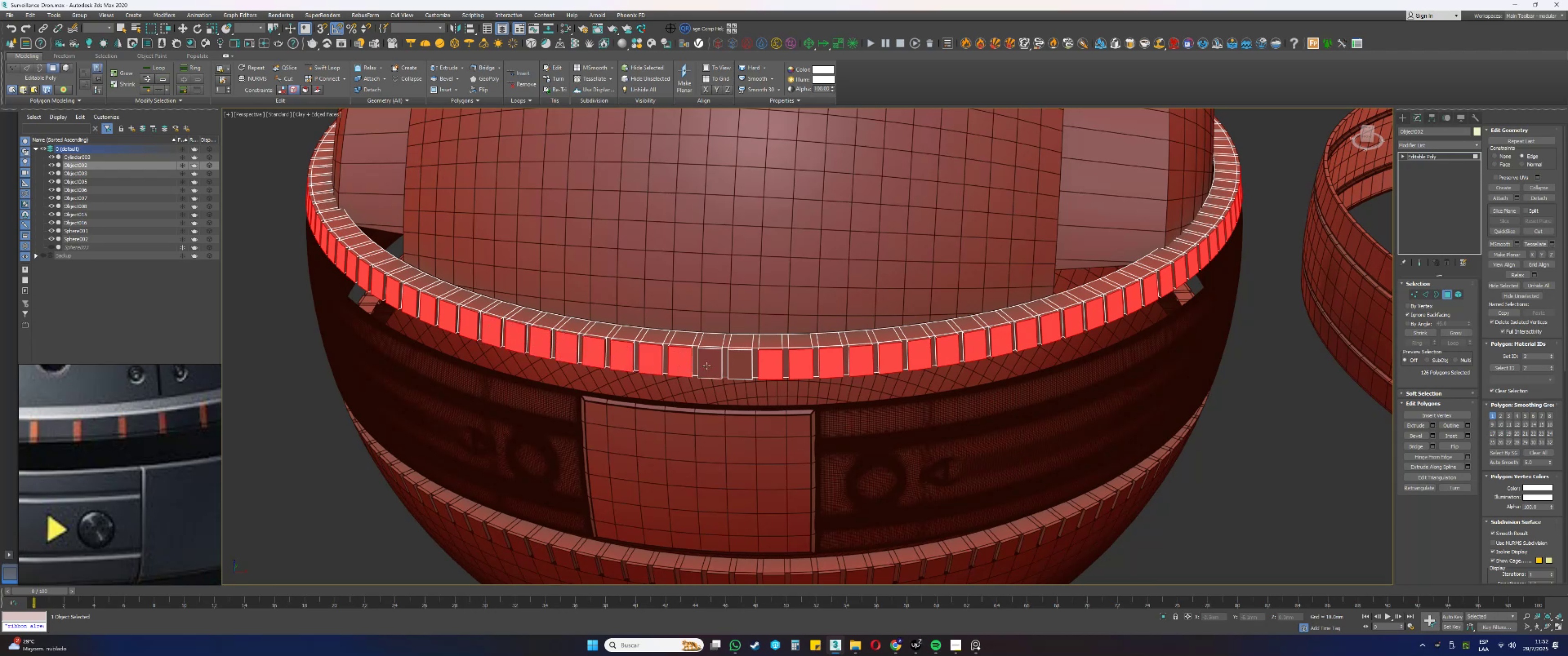 
triple_click([707, 366])
 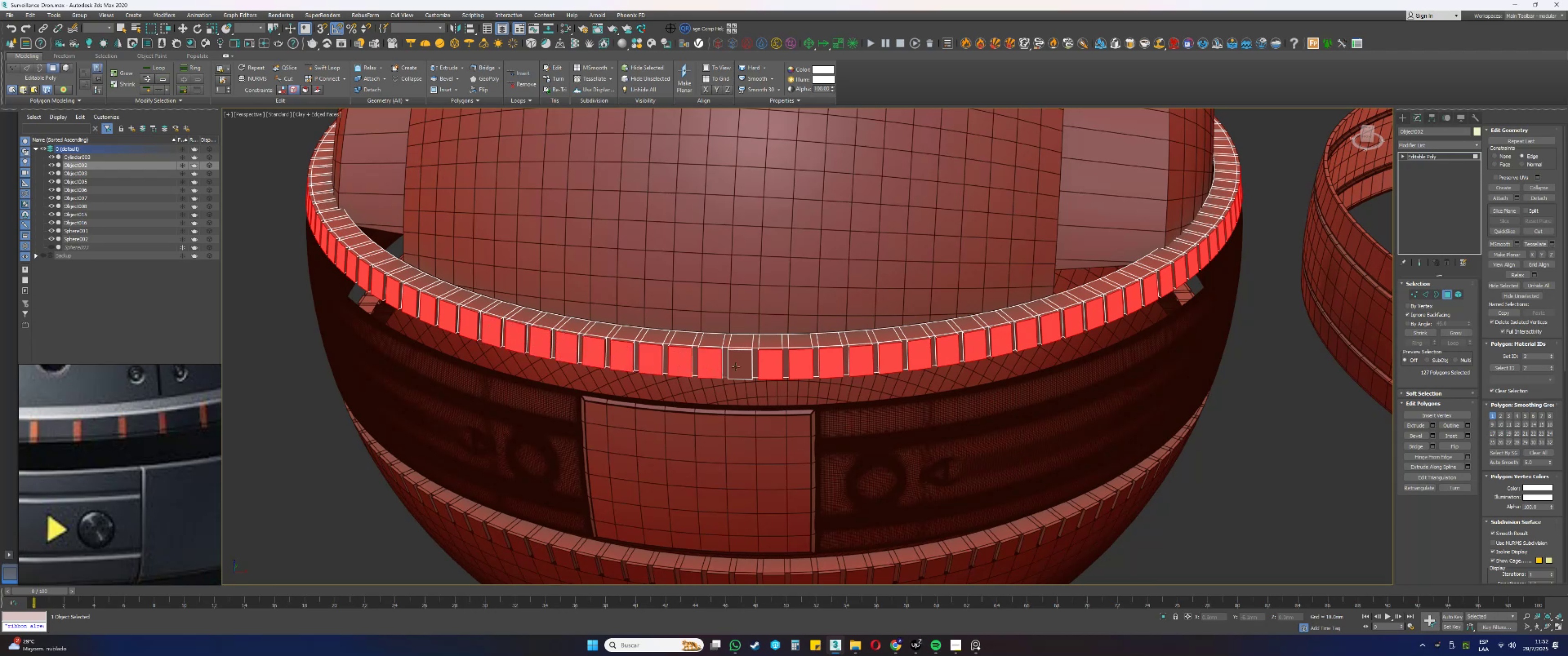 
triple_click([737, 366])
 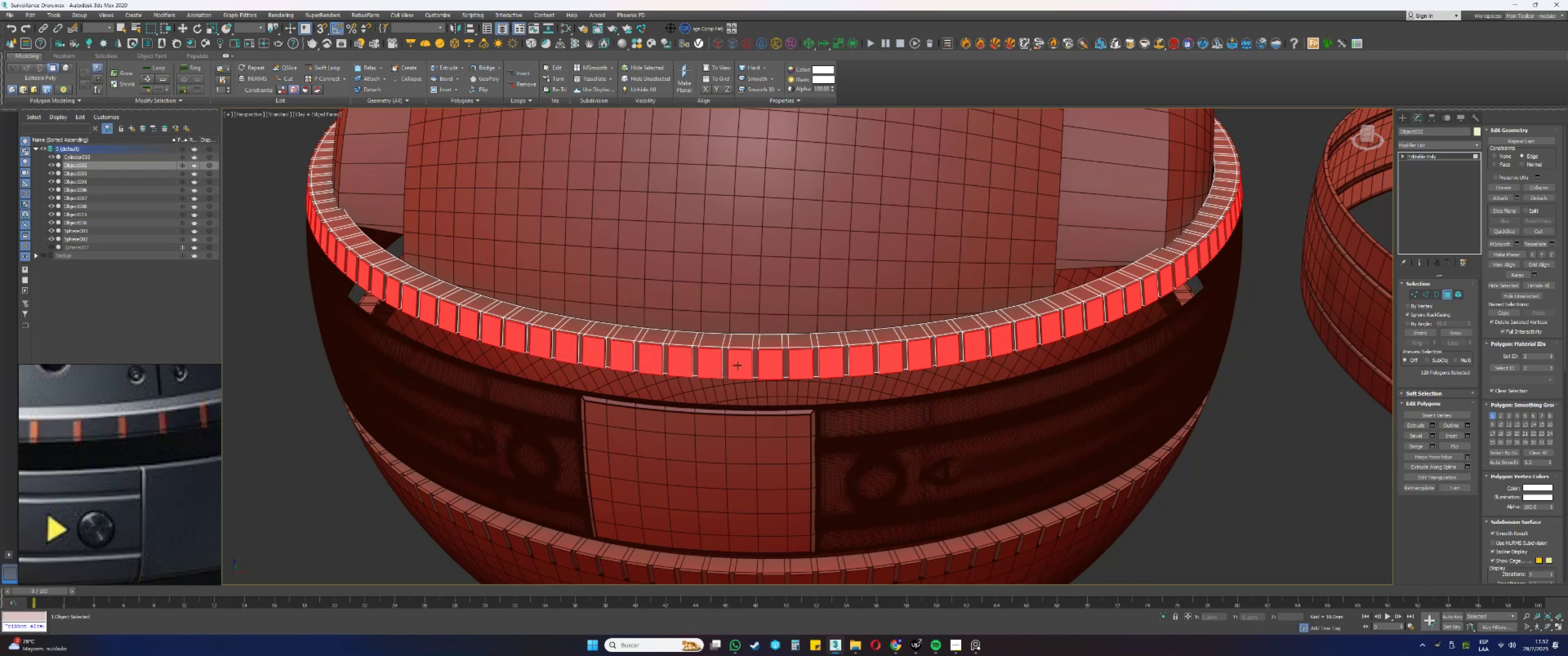 
scroll: coordinate [737, 365], scroll_direction: down, amount: 1.0
 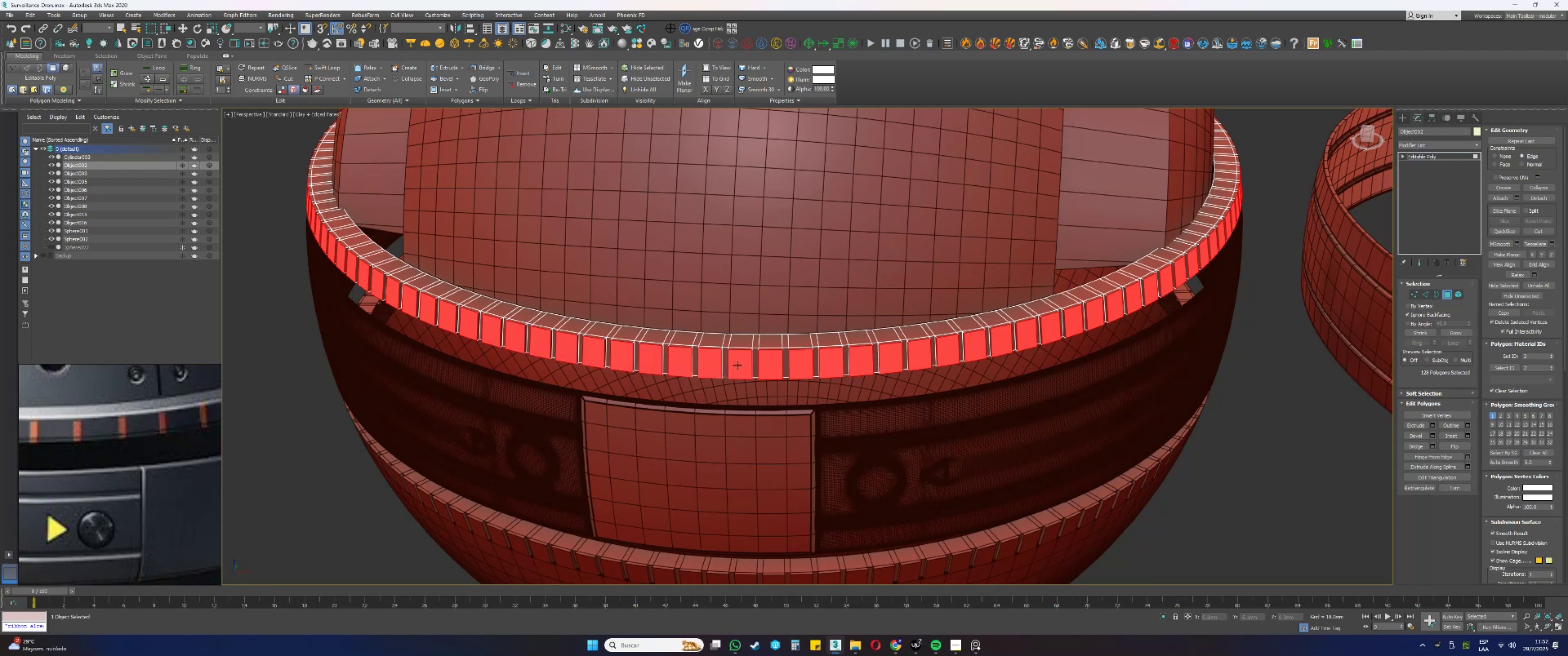 
key(F3)
 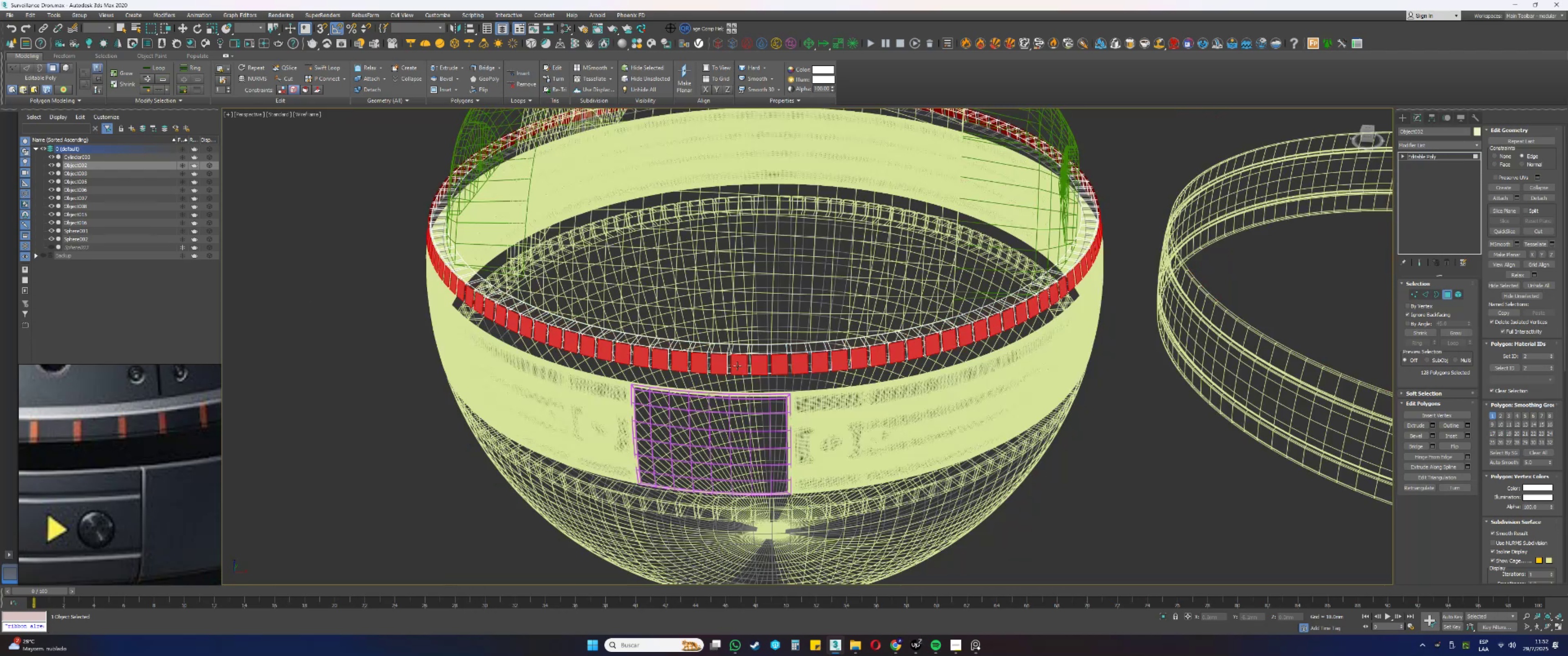 
hold_key(key=AltLeft, duration=1.52)
 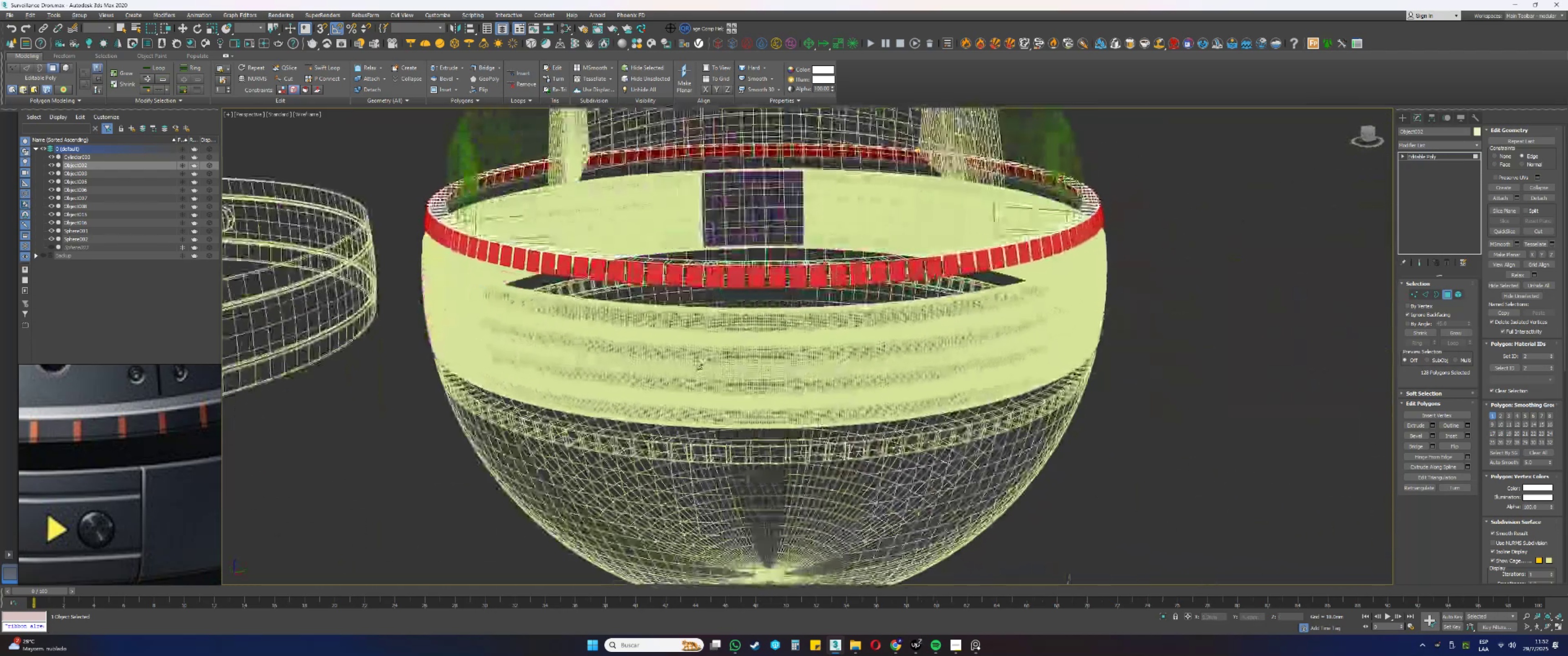 
hold_key(key=AltLeft, duration=1.38)
 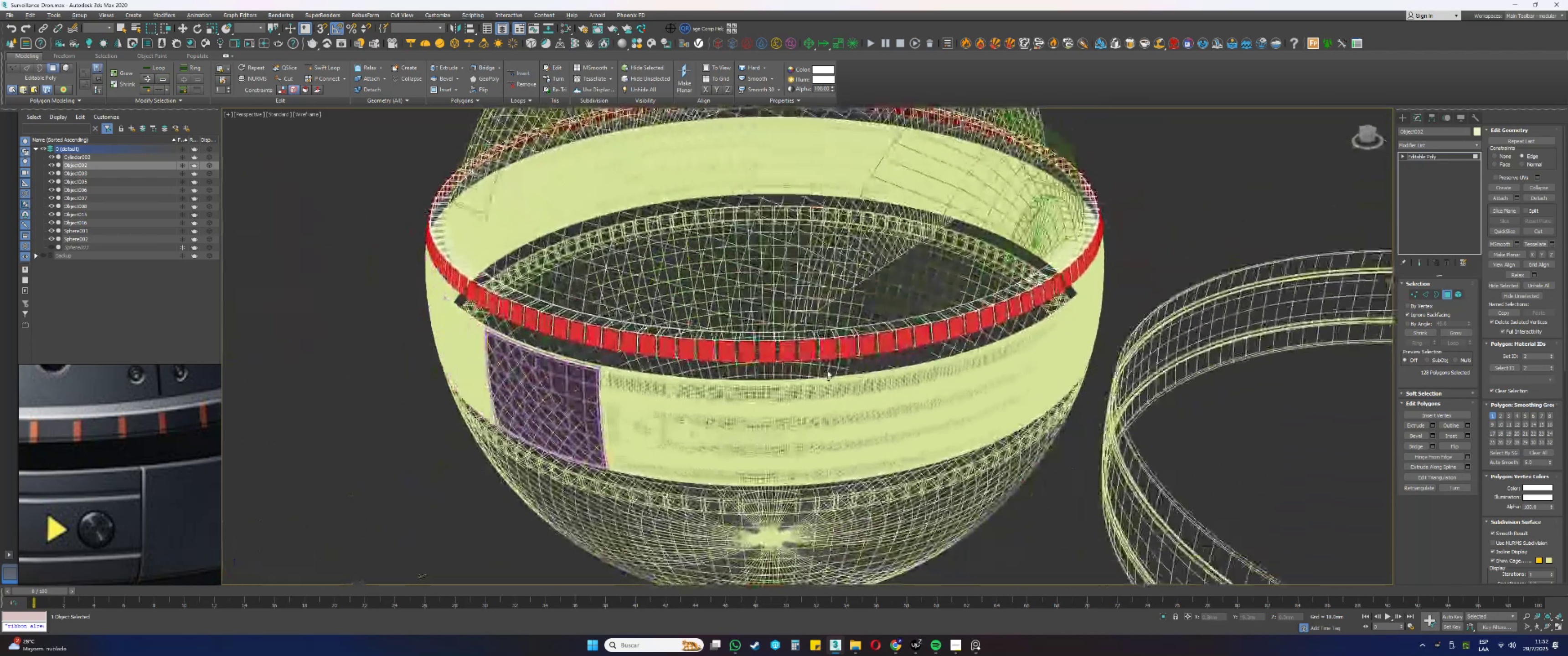 
key(F3)
 